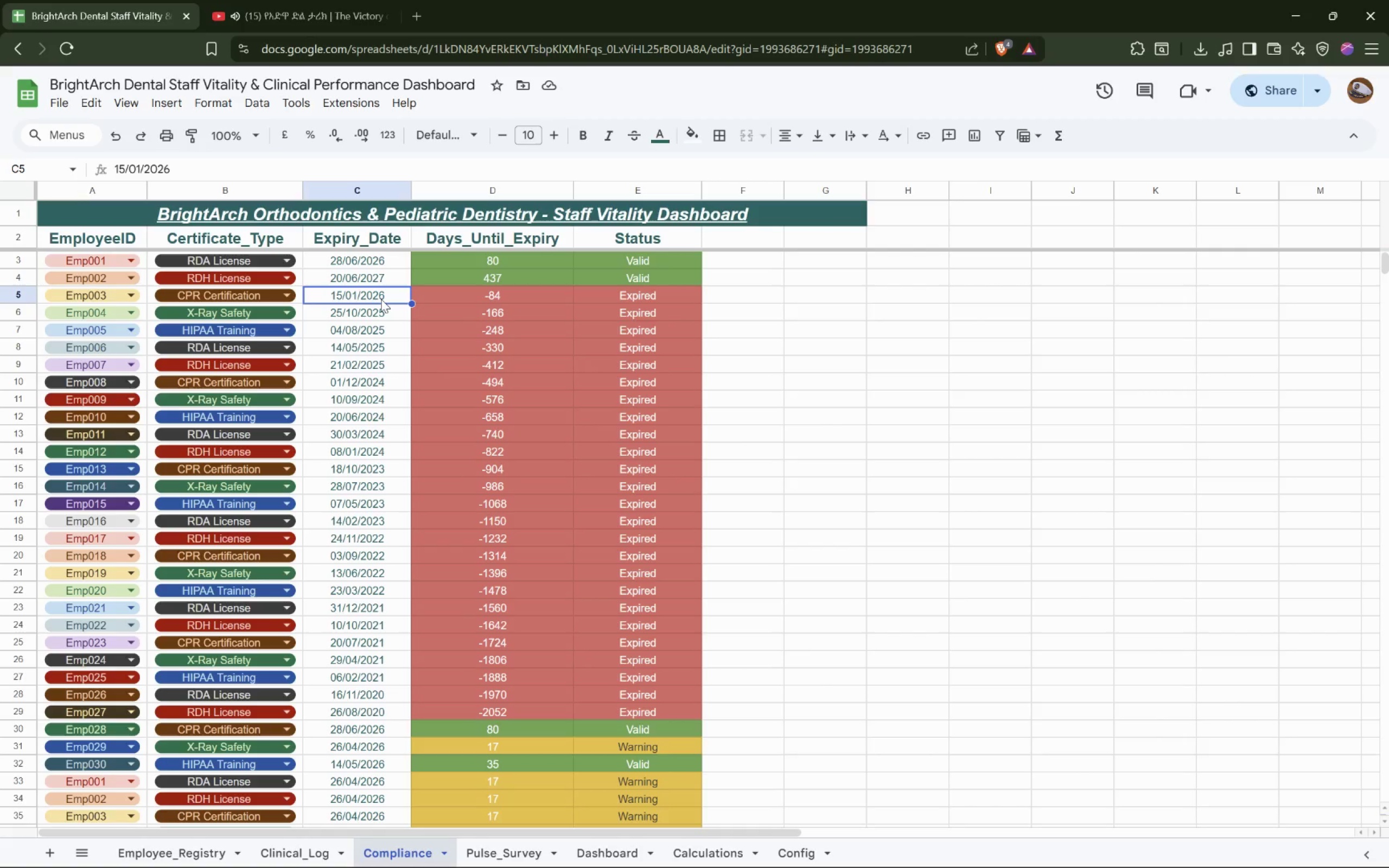 
wait(6.88)
 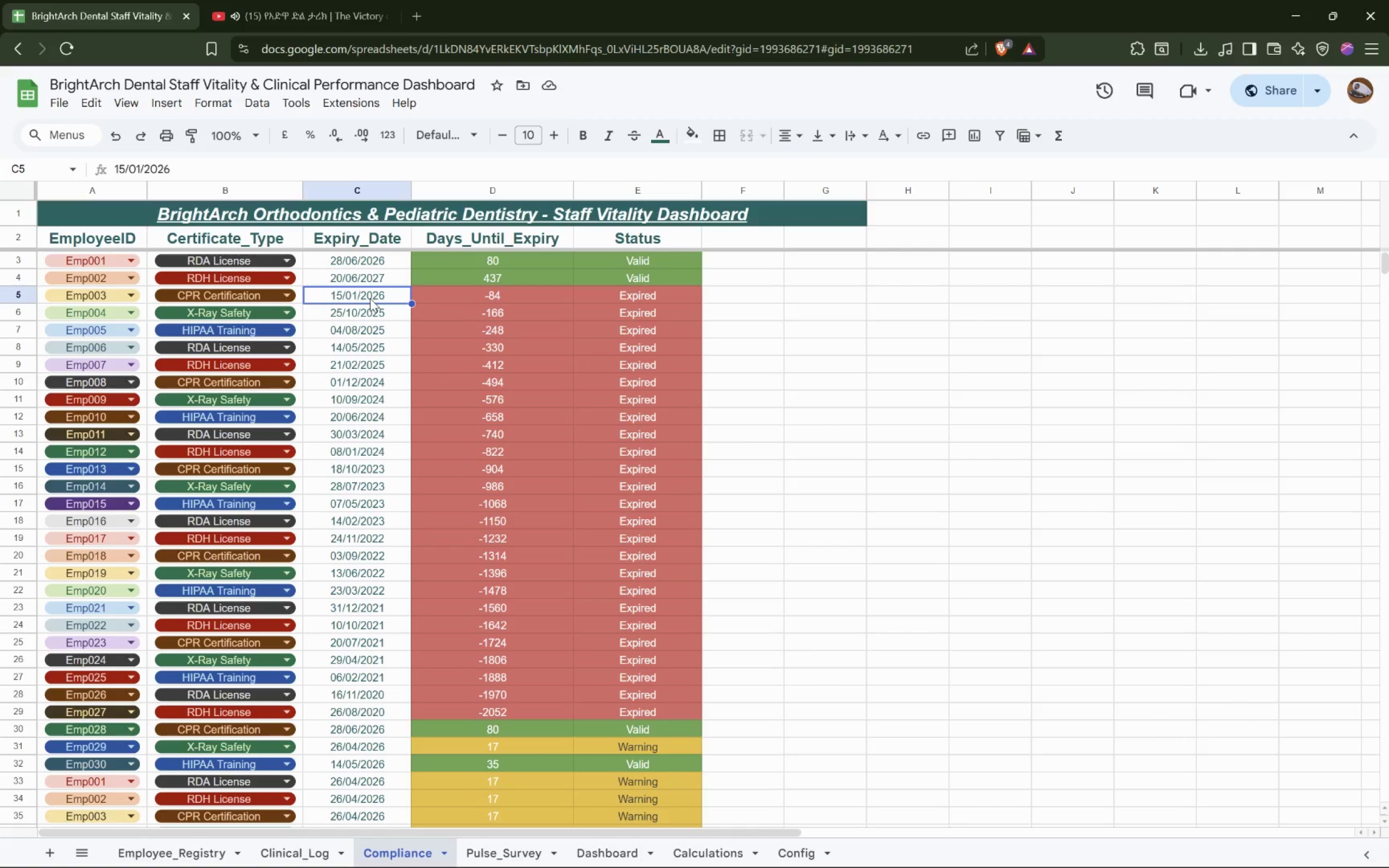 
double_click([365, 301])
 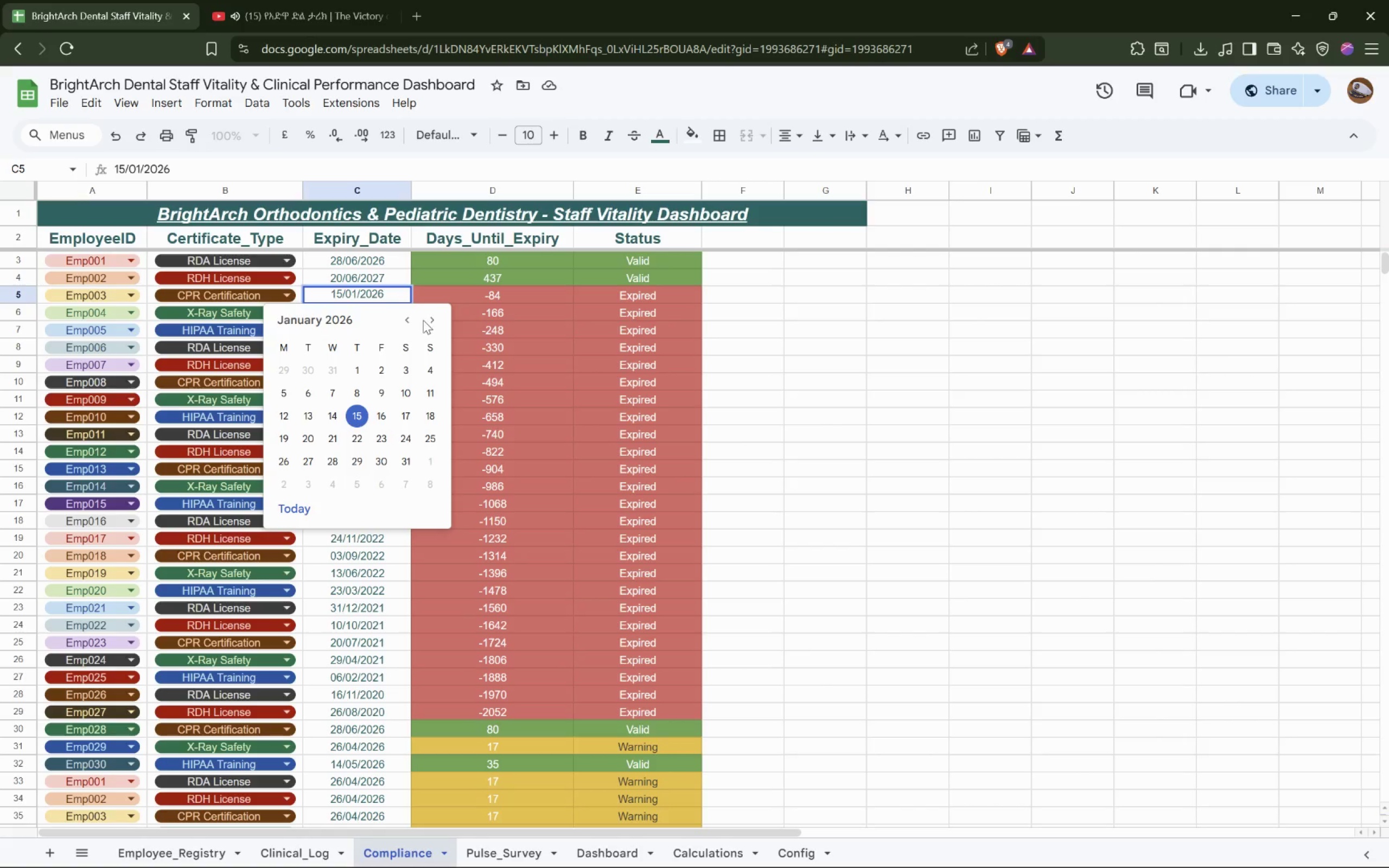 
double_click([429, 320])
 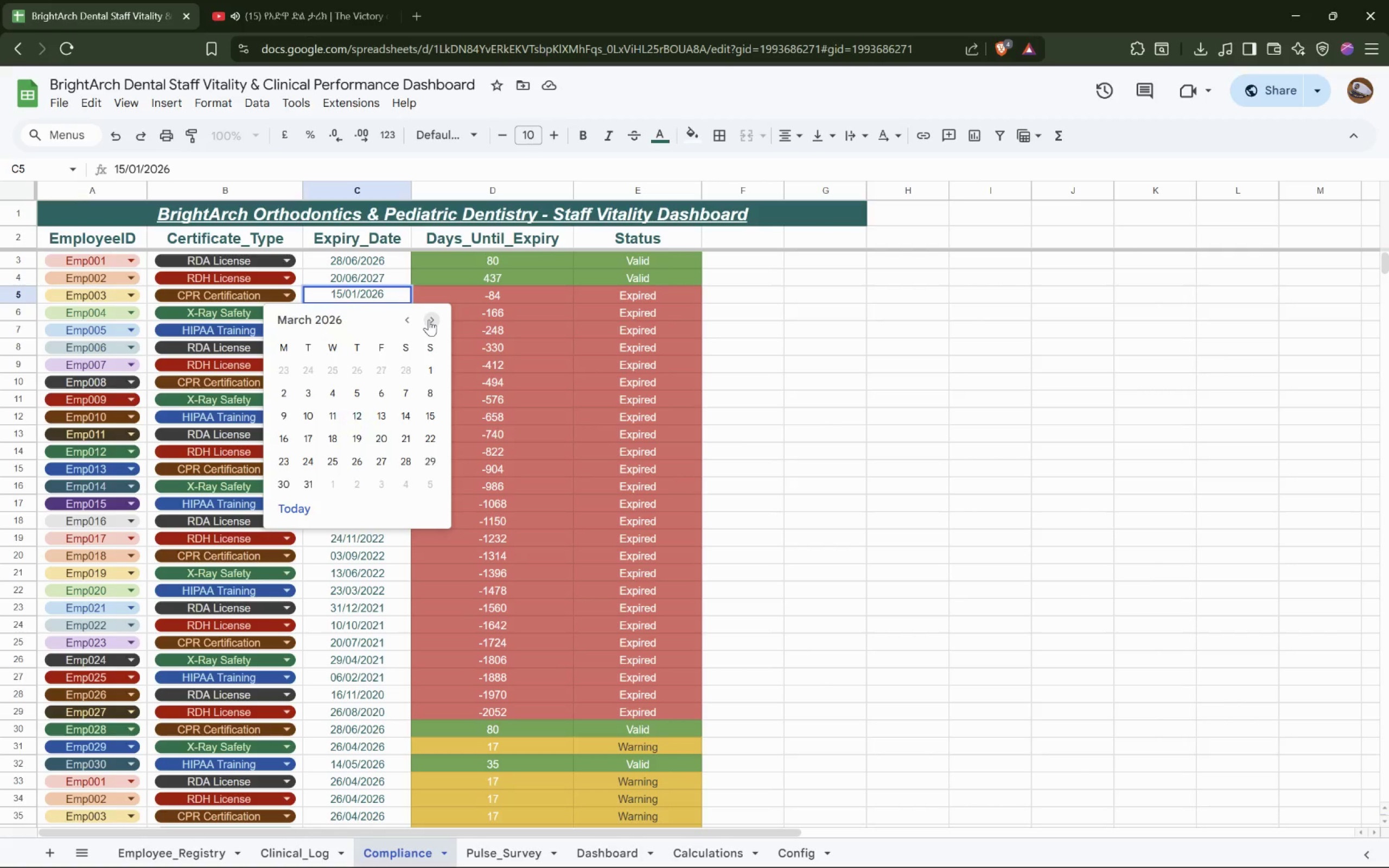 
triple_click([429, 320])
 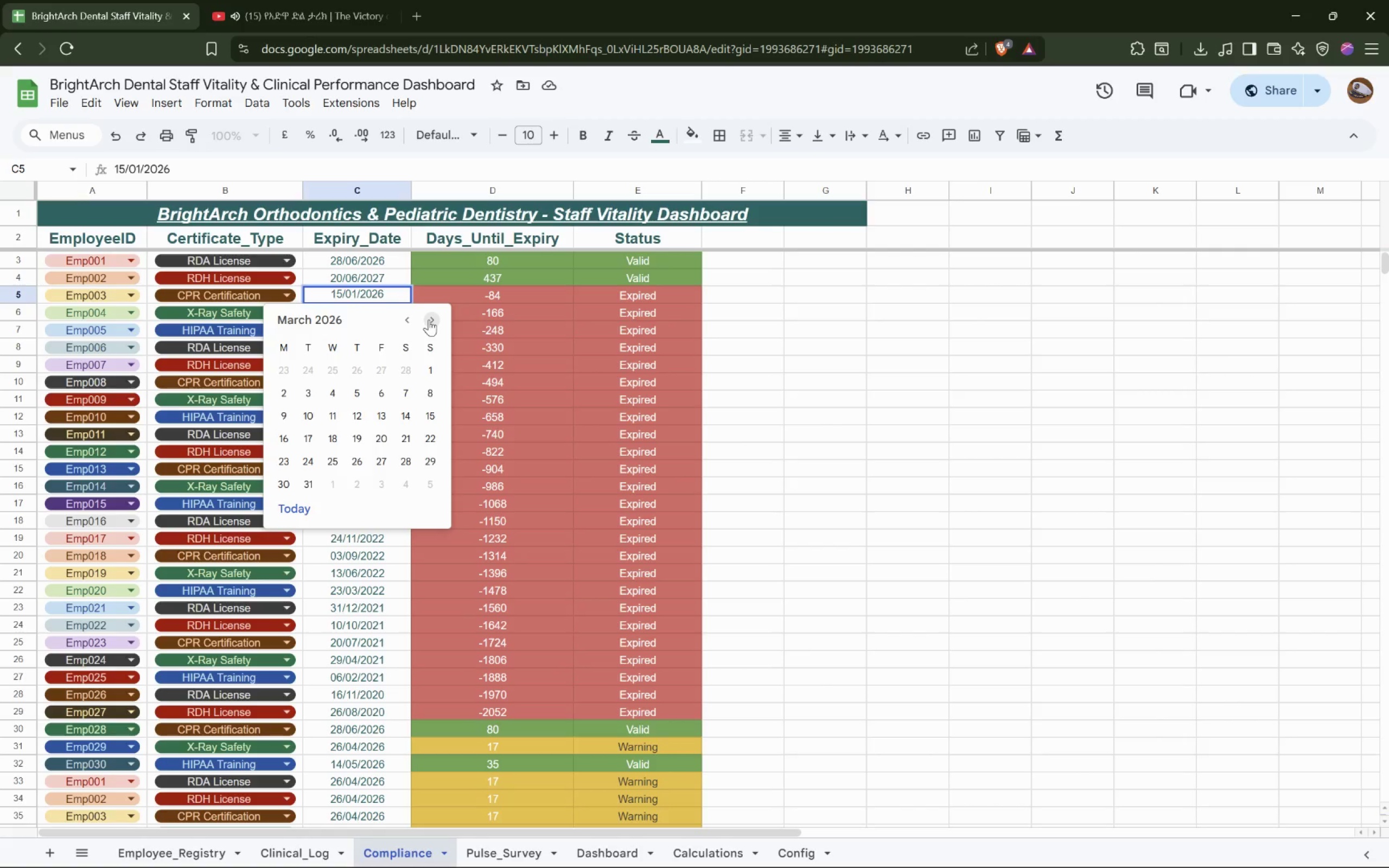 
triple_click([429, 320])
 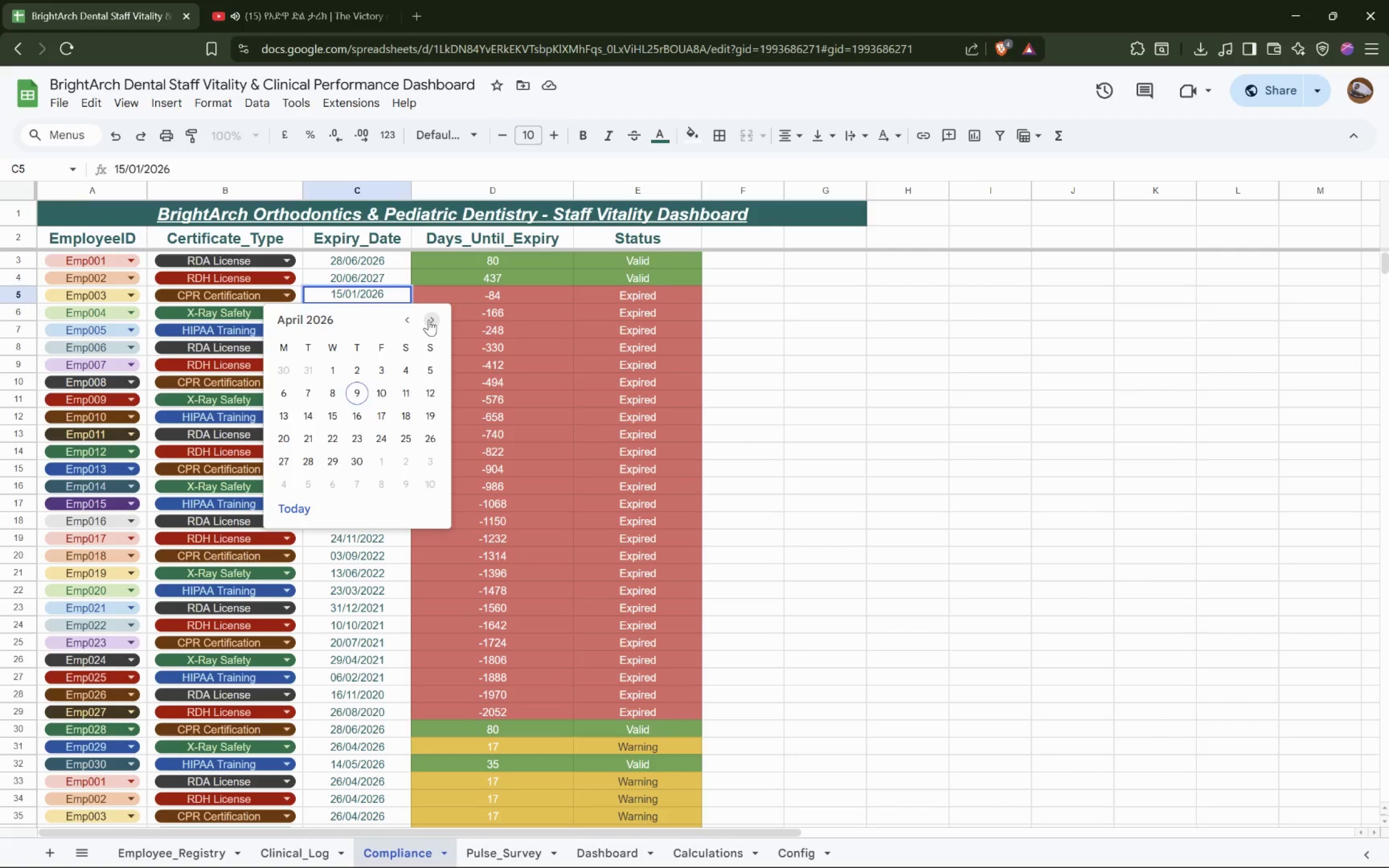 
triple_click([429, 320])
 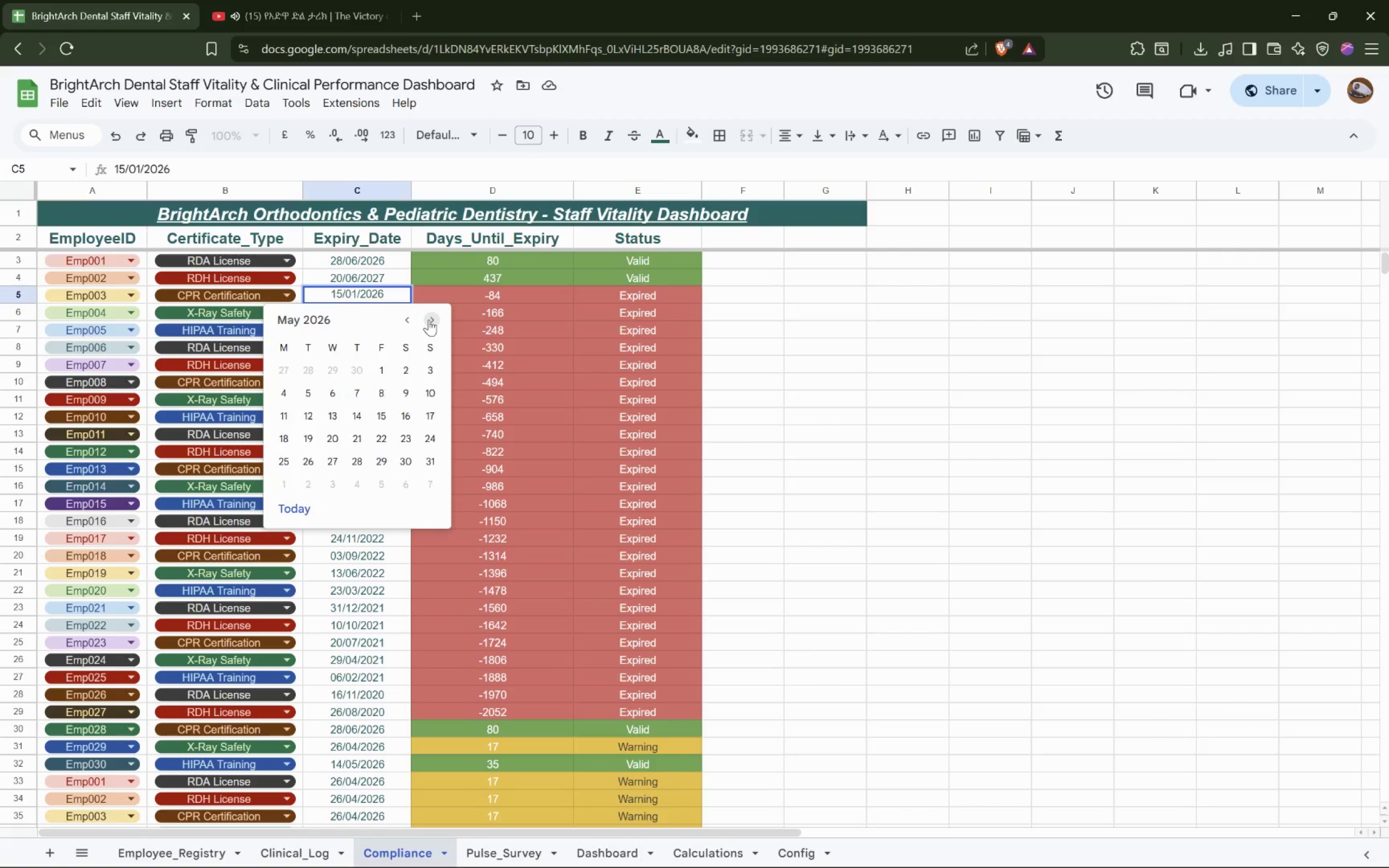 
triple_click([429, 320])
 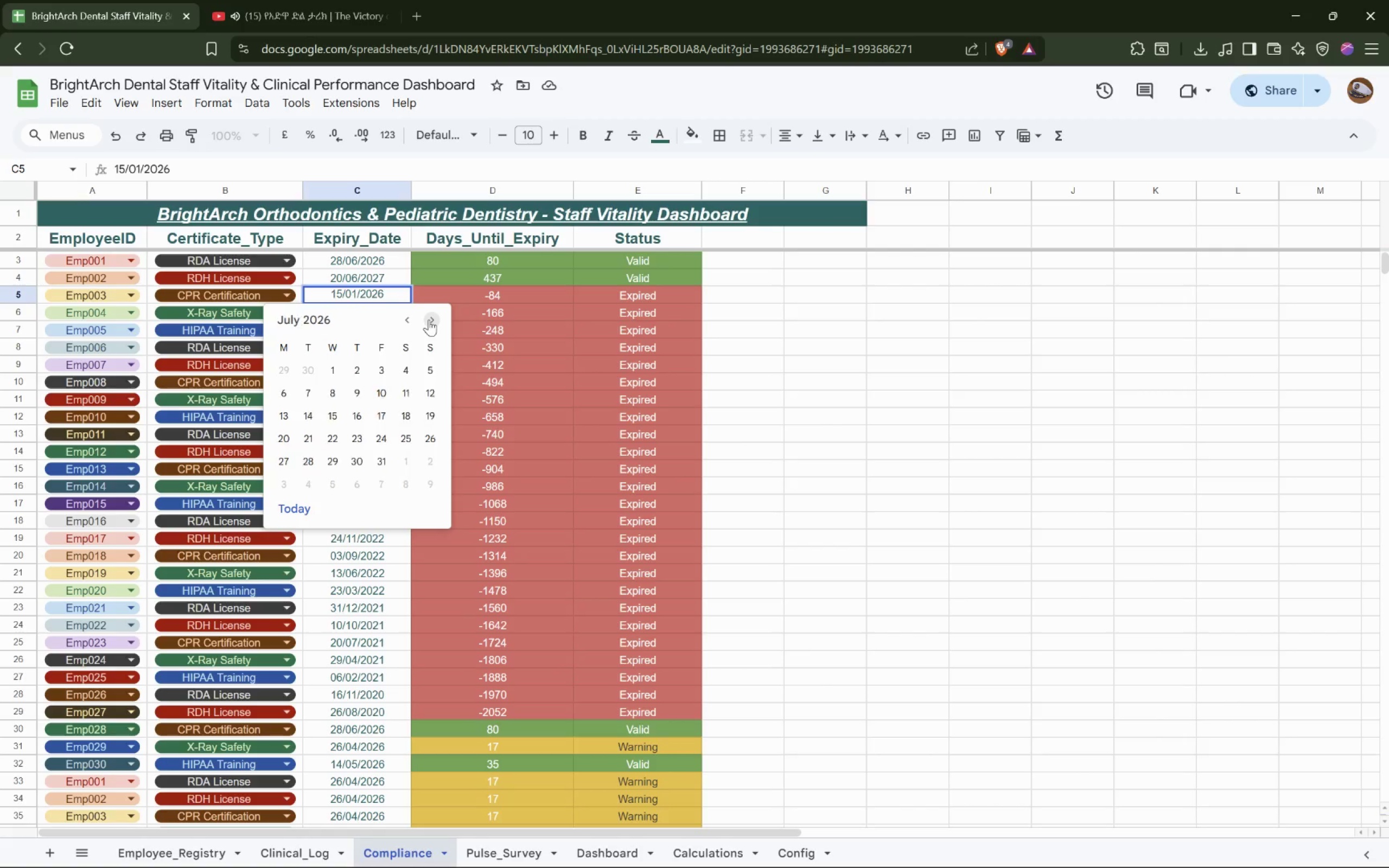 
triple_click([429, 320])
 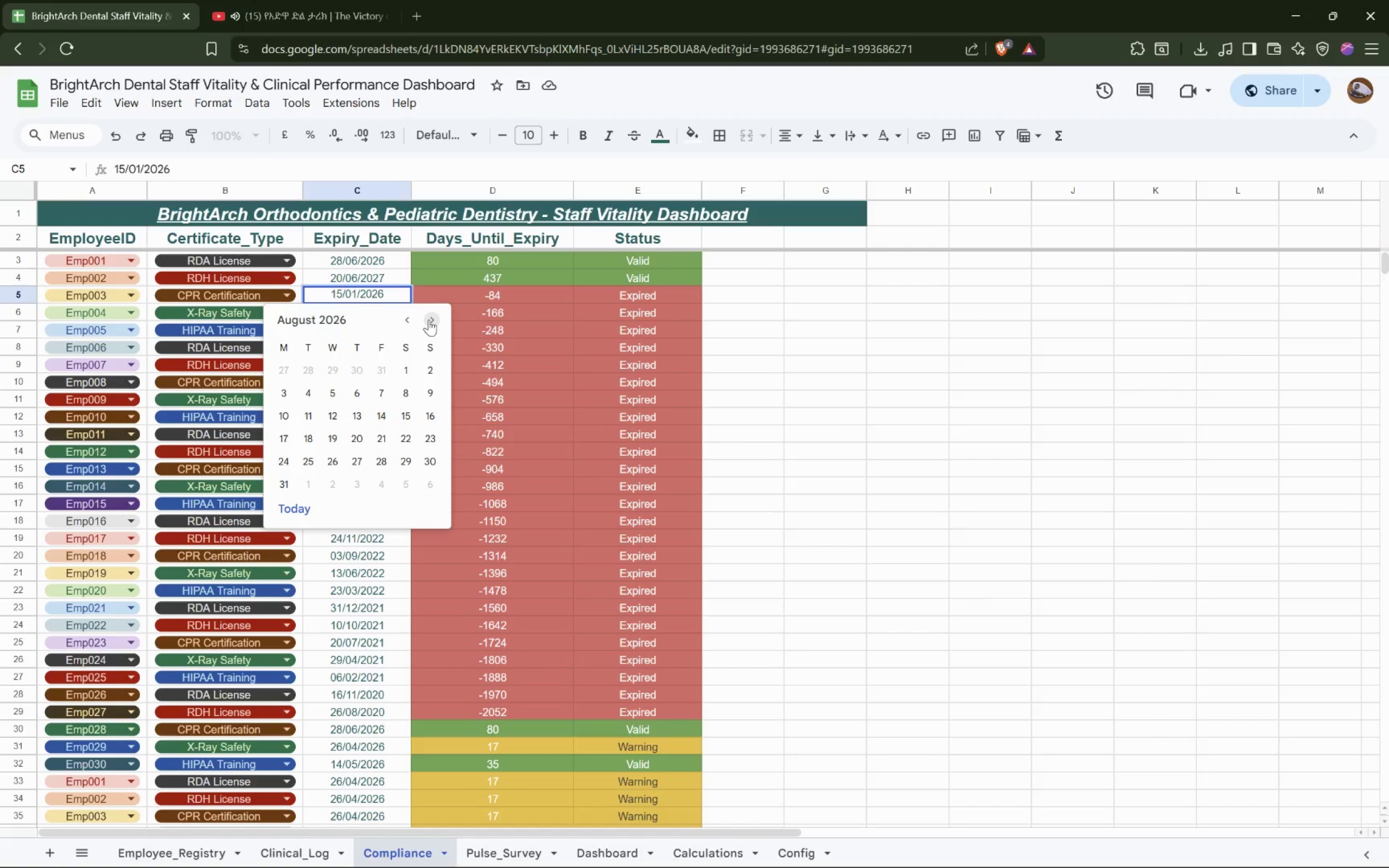 
triple_click([429, 320])
 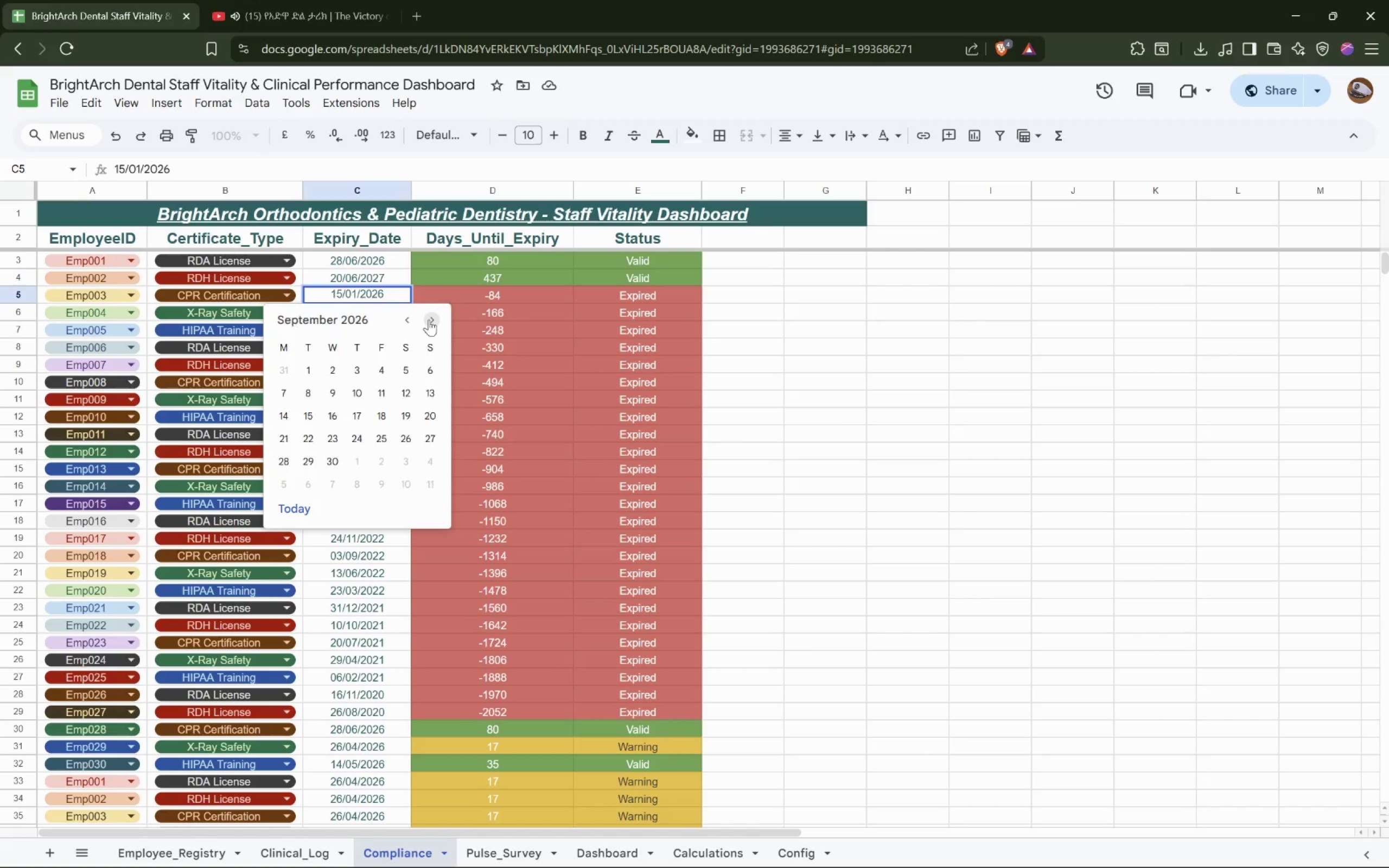 
triple_click([429, 320])
 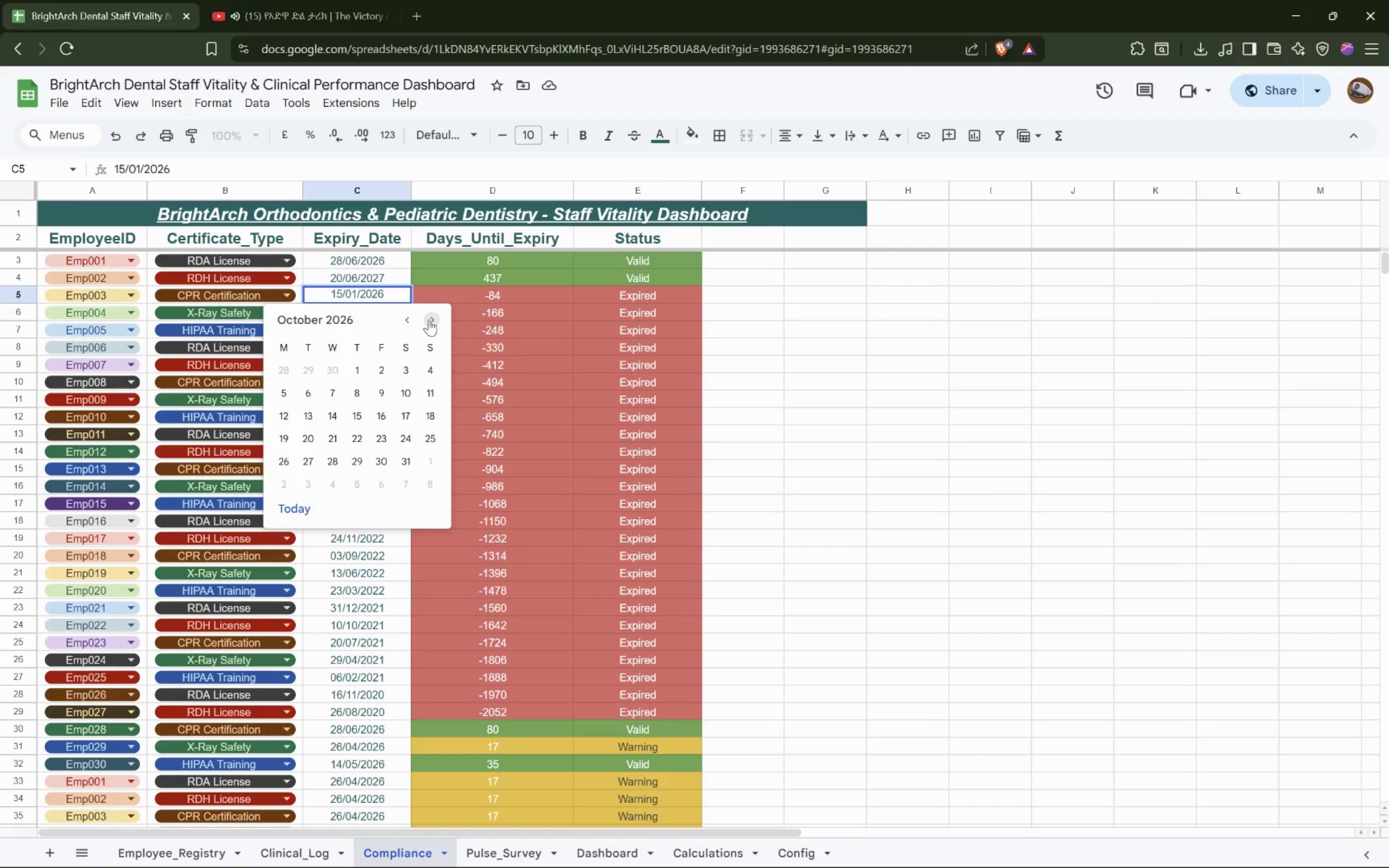 
triple_click([429, 320])
 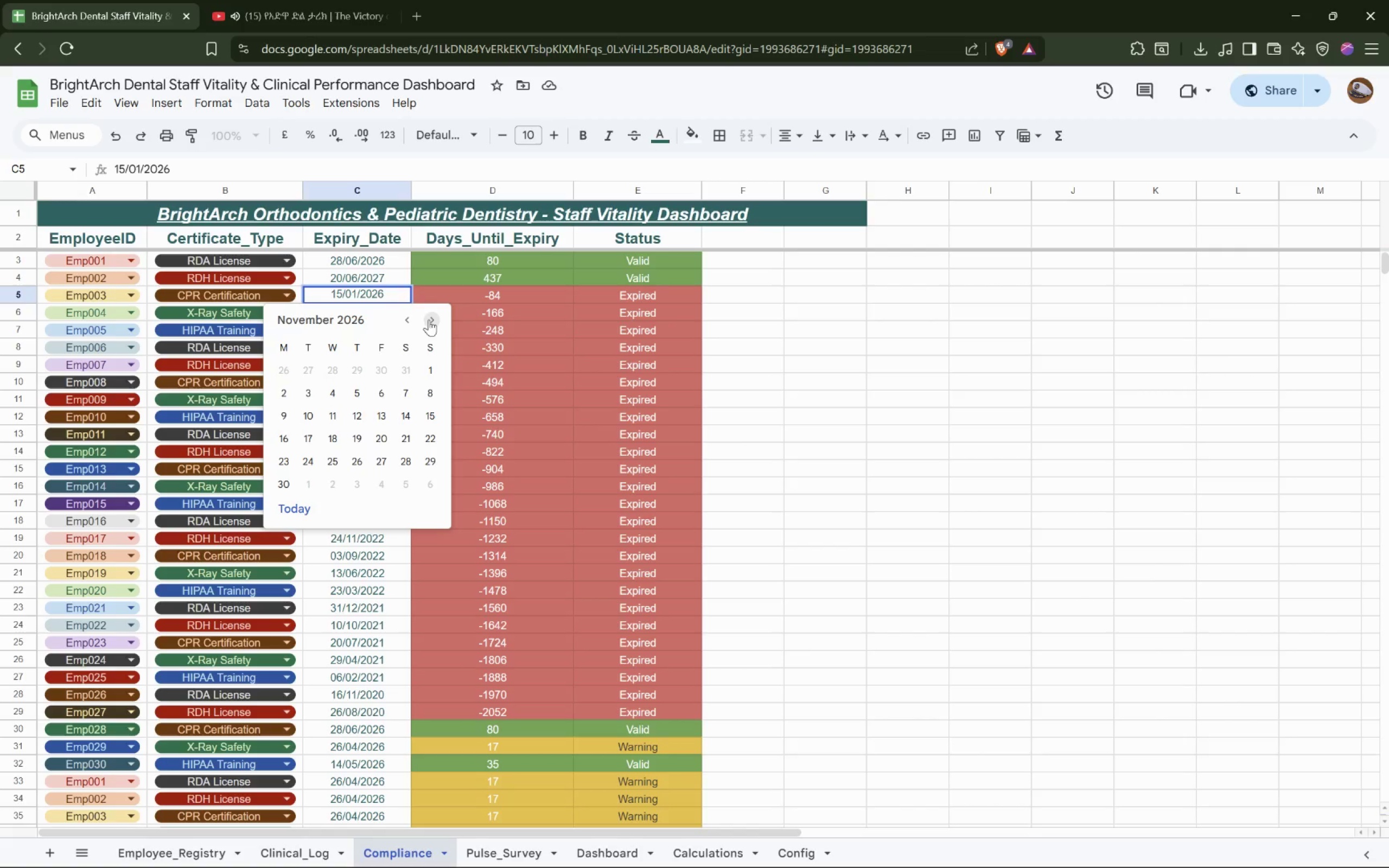 
triple_click([428, 320])
 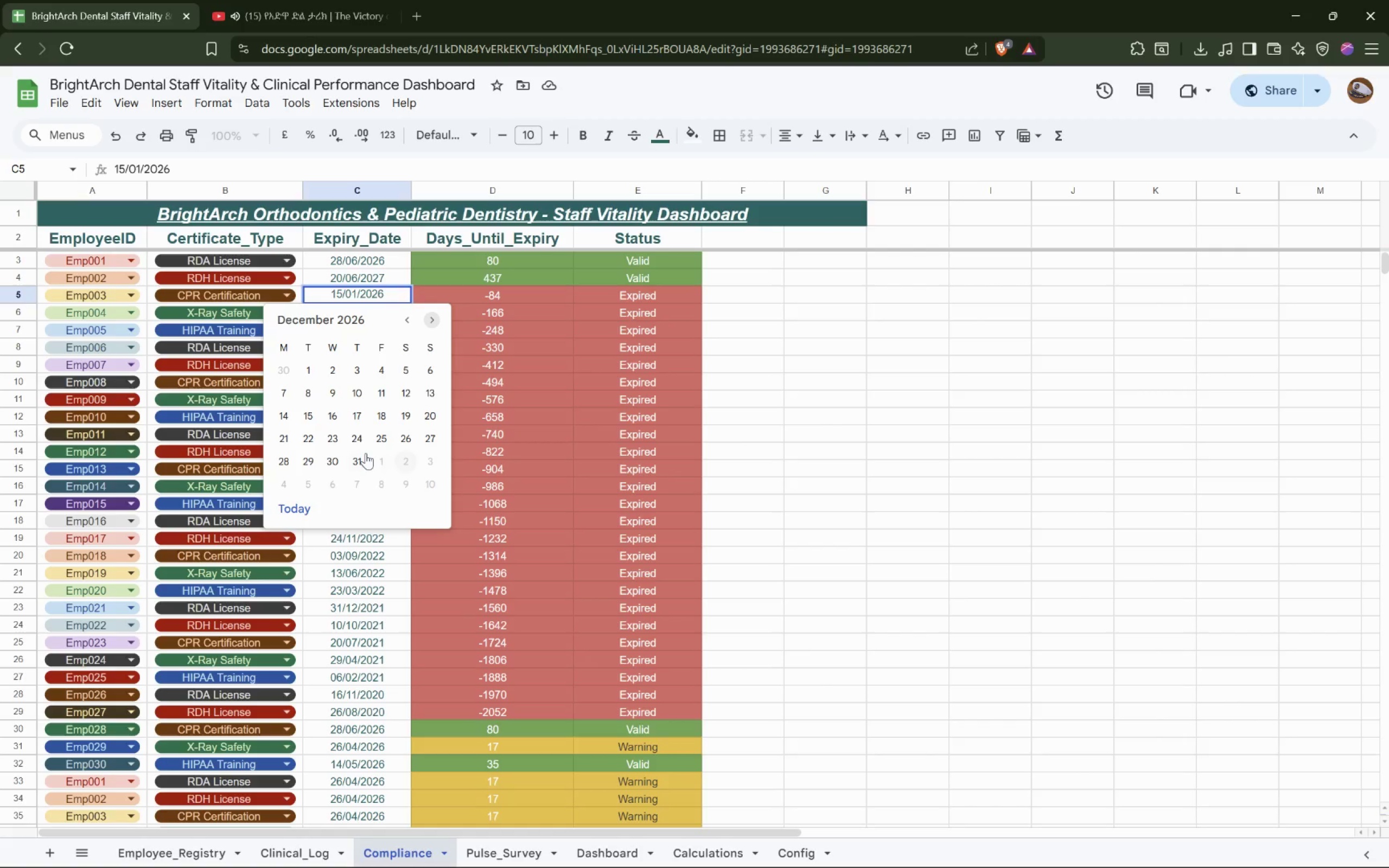 
left_click([362, 458])
 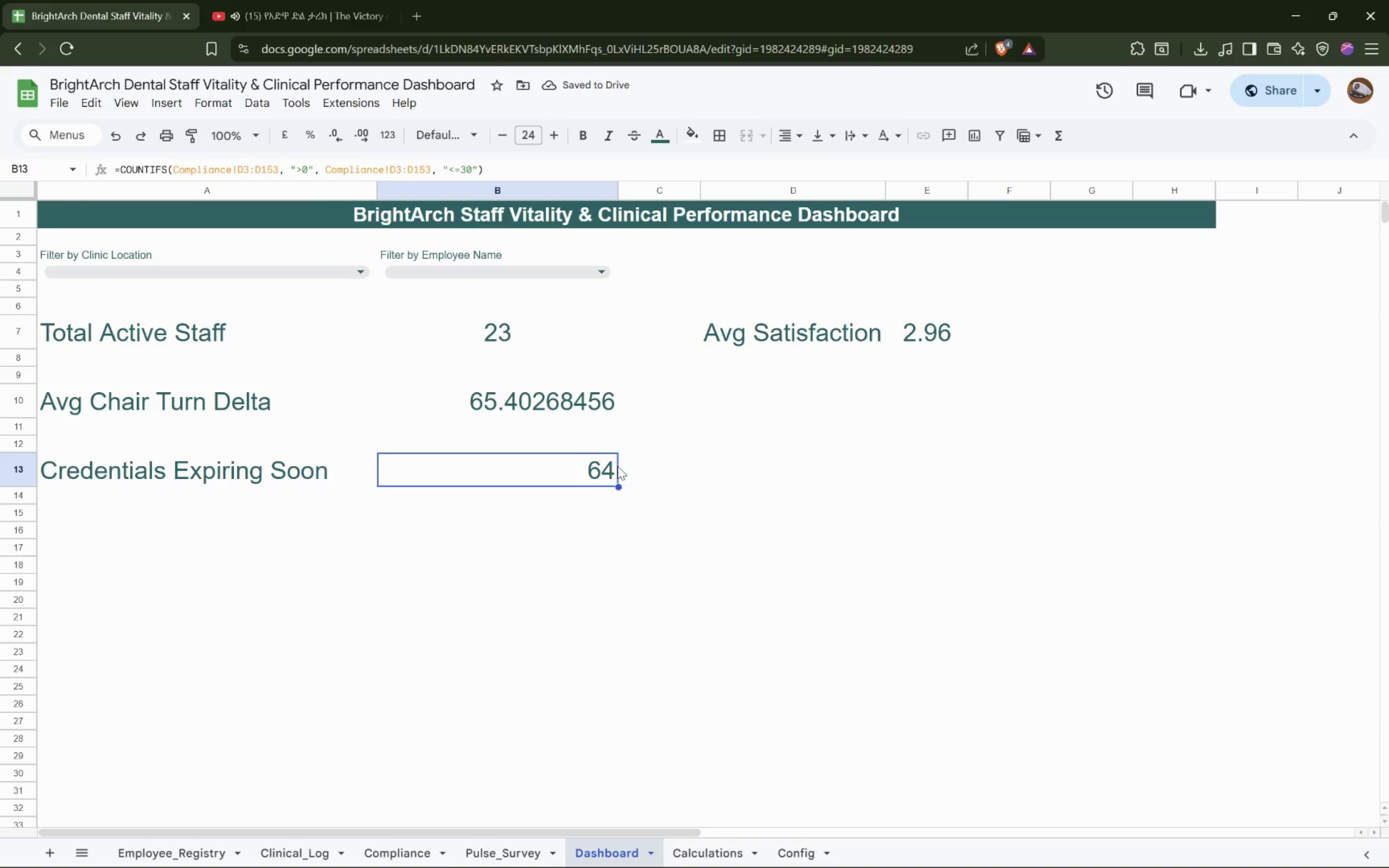 
wait(5.09)
 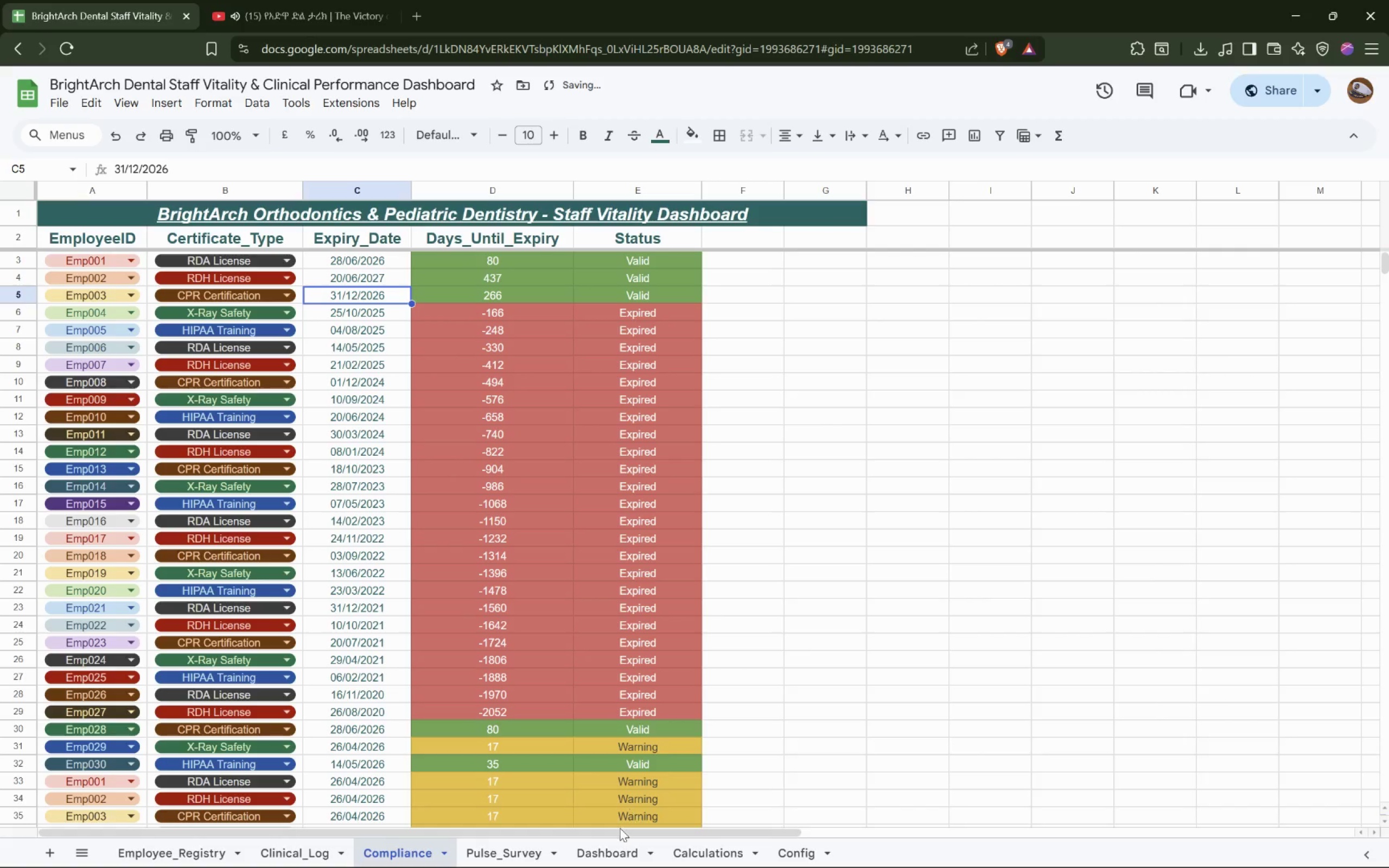 
left_click([578, 464])
 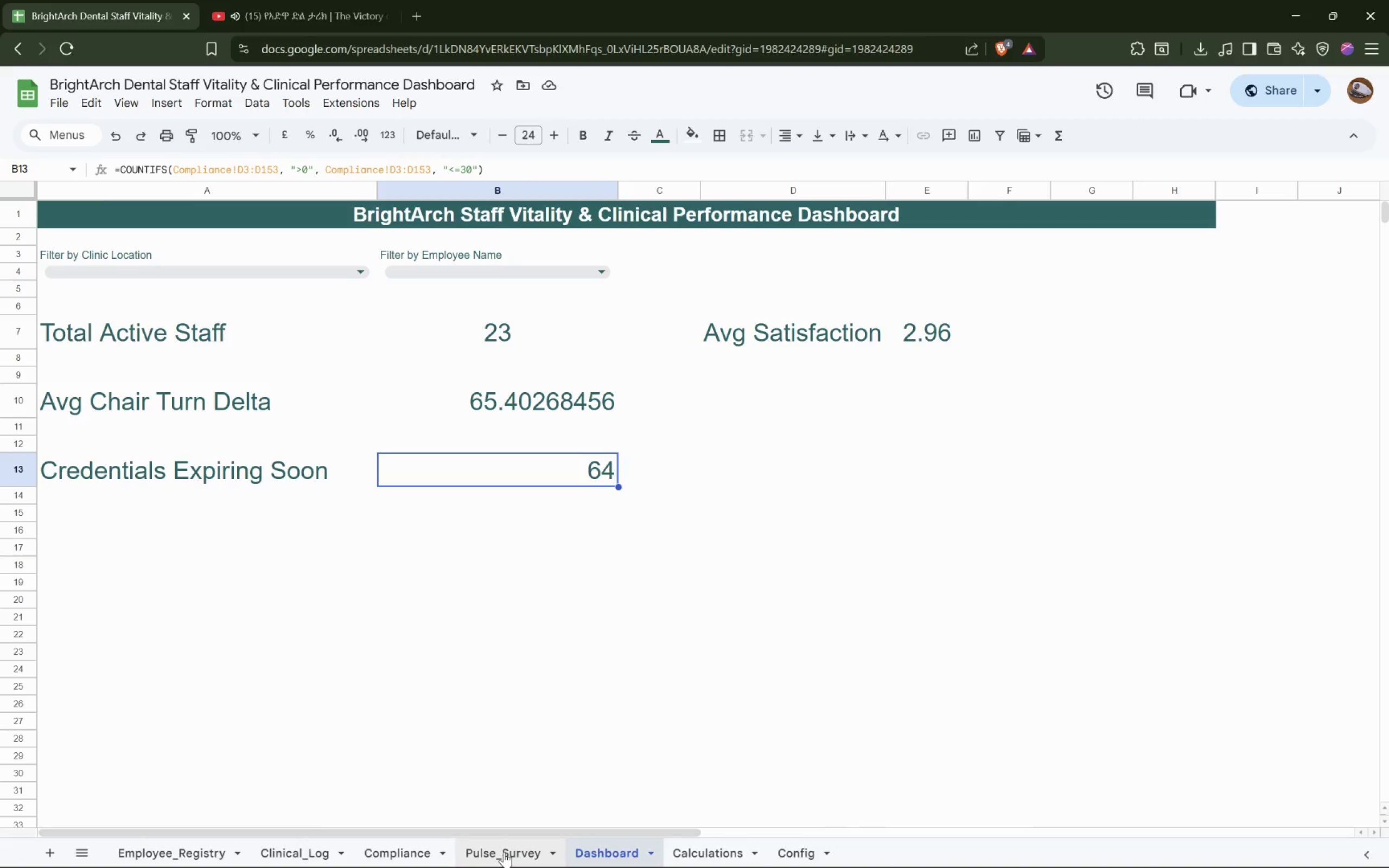 
wait(17.3)
 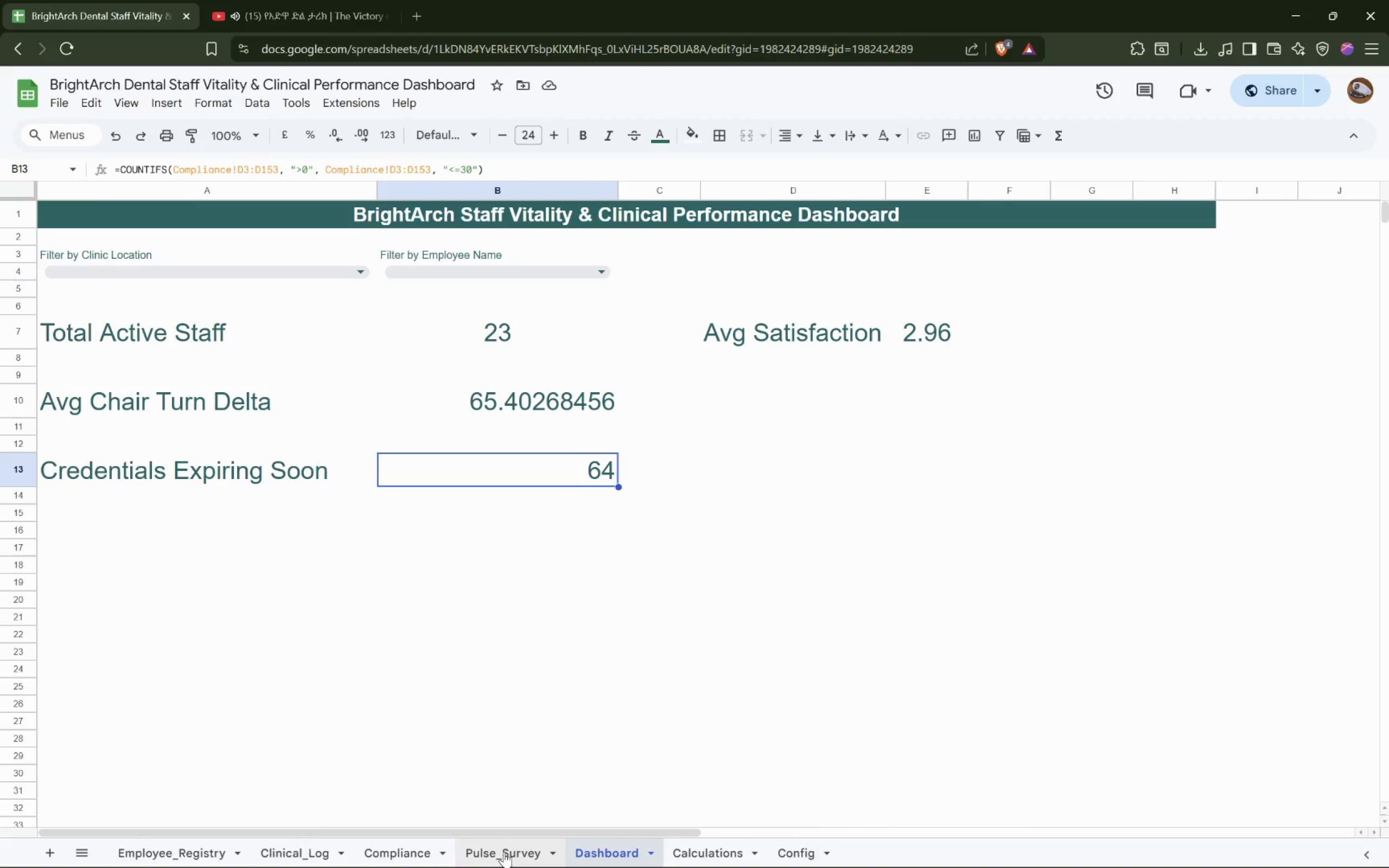 
scroll: coordinate [474, 497], scroll_direction: up, amount: 5.0
 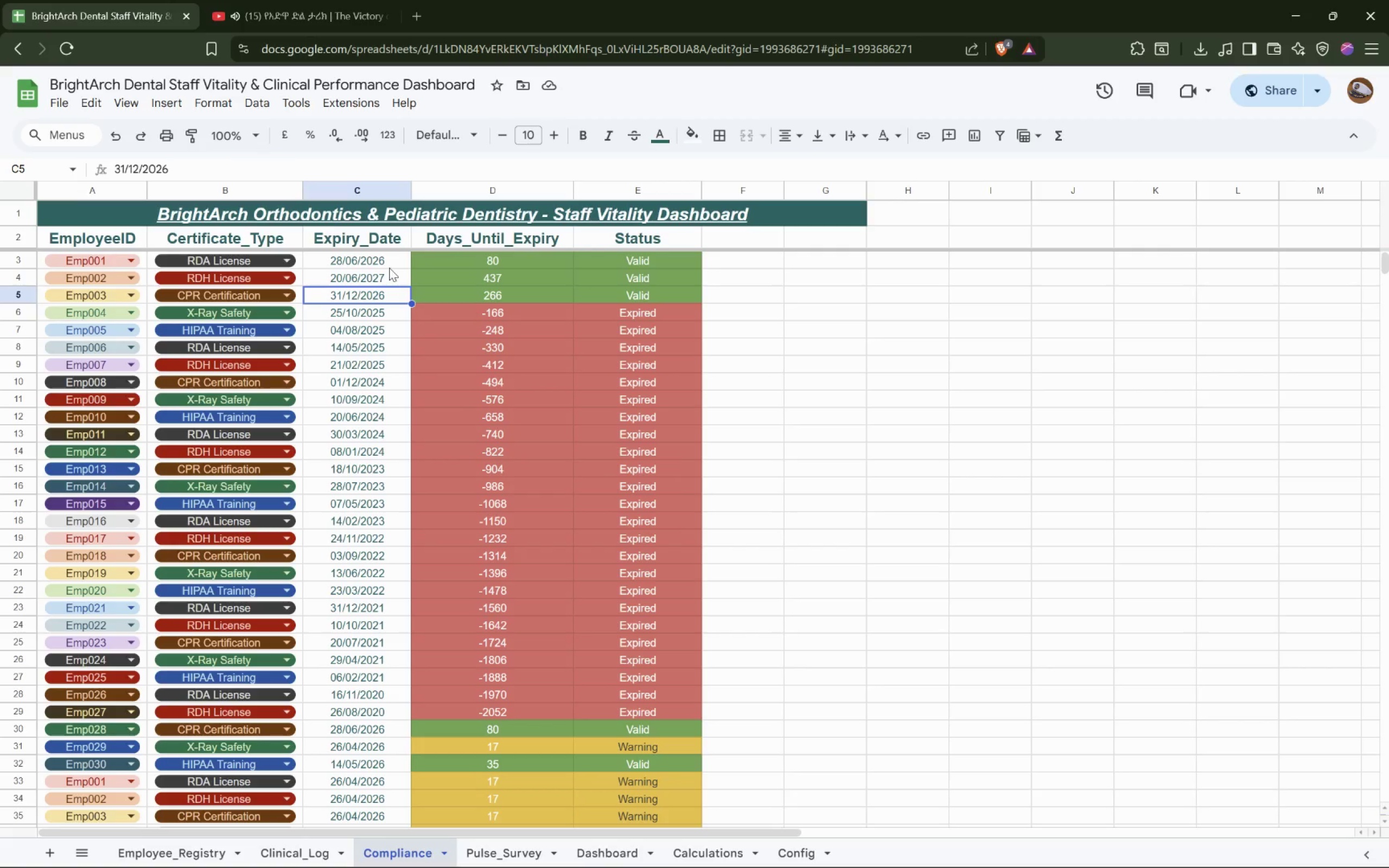 
double_click([392, 258])
 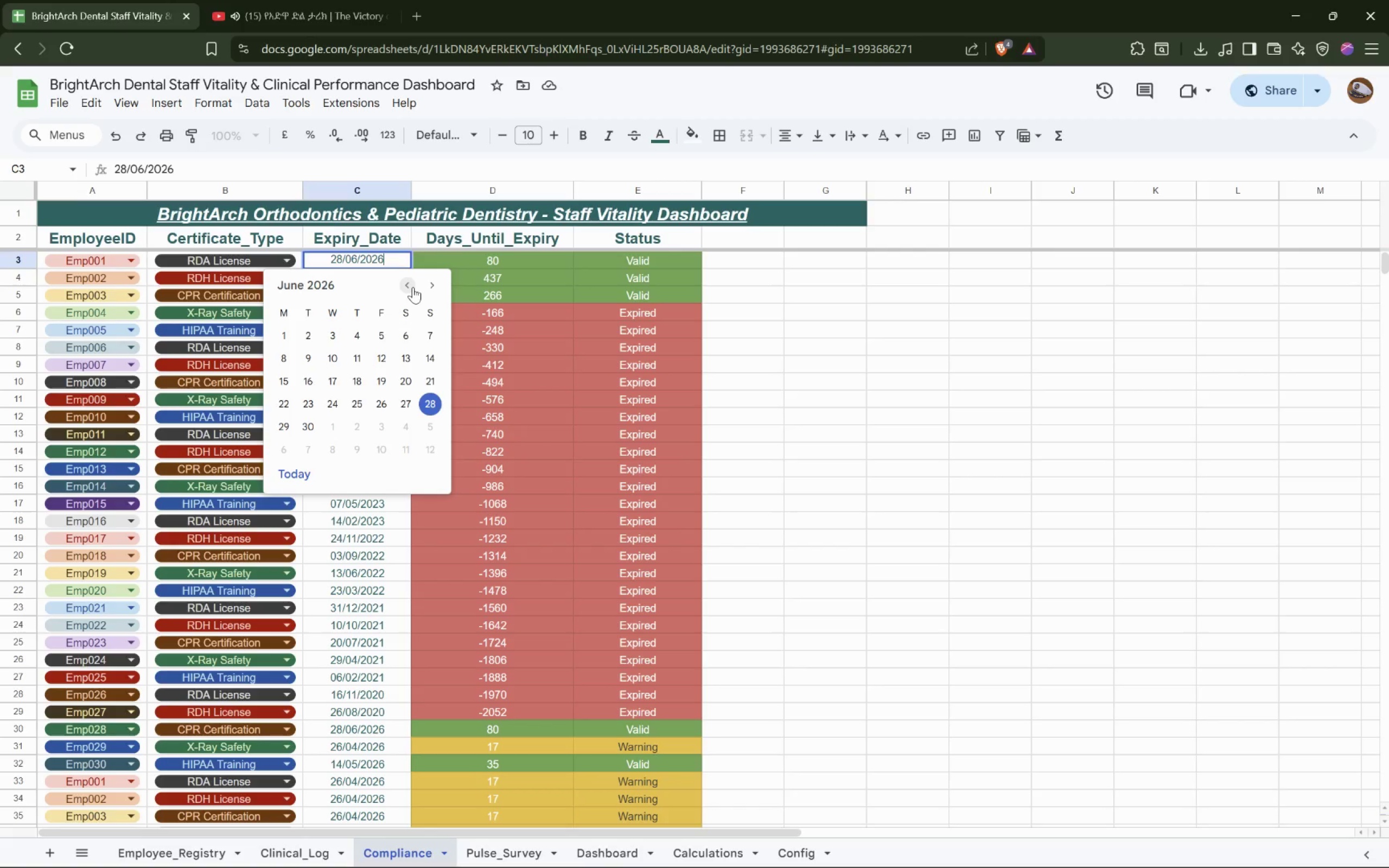 
double_click([413, 287])
 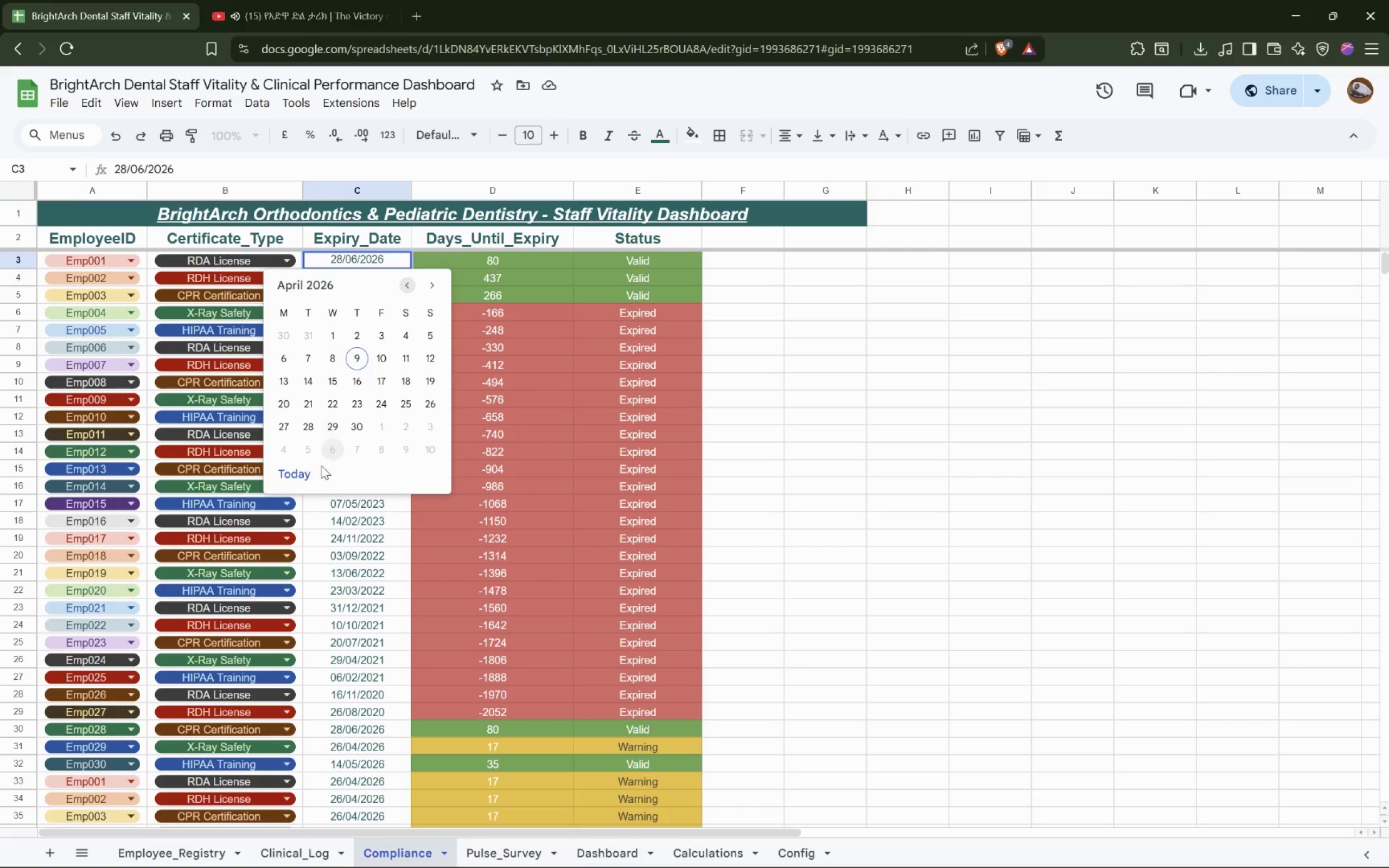 
left_click([304, 473])
 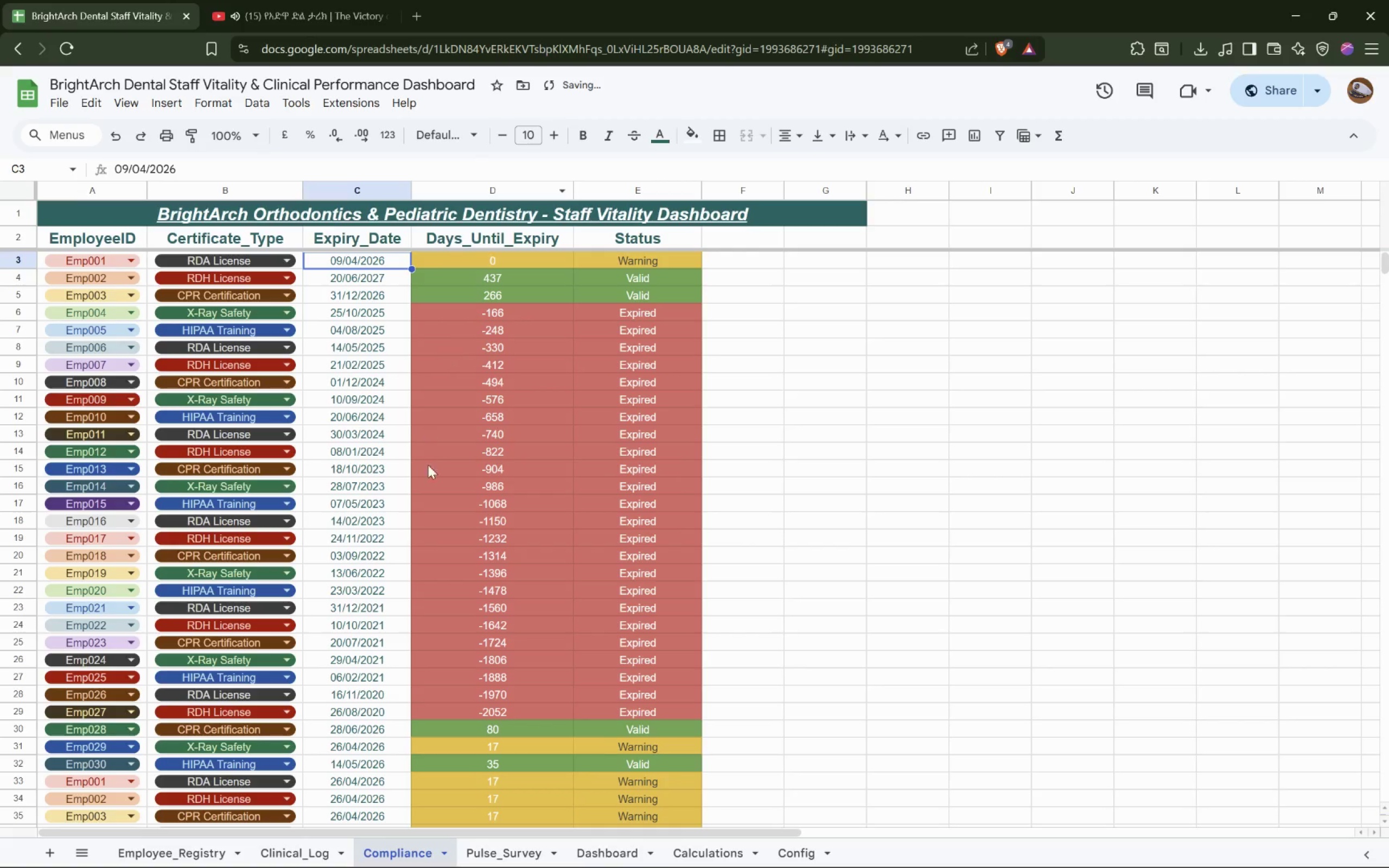 
left_click([609, 854])
 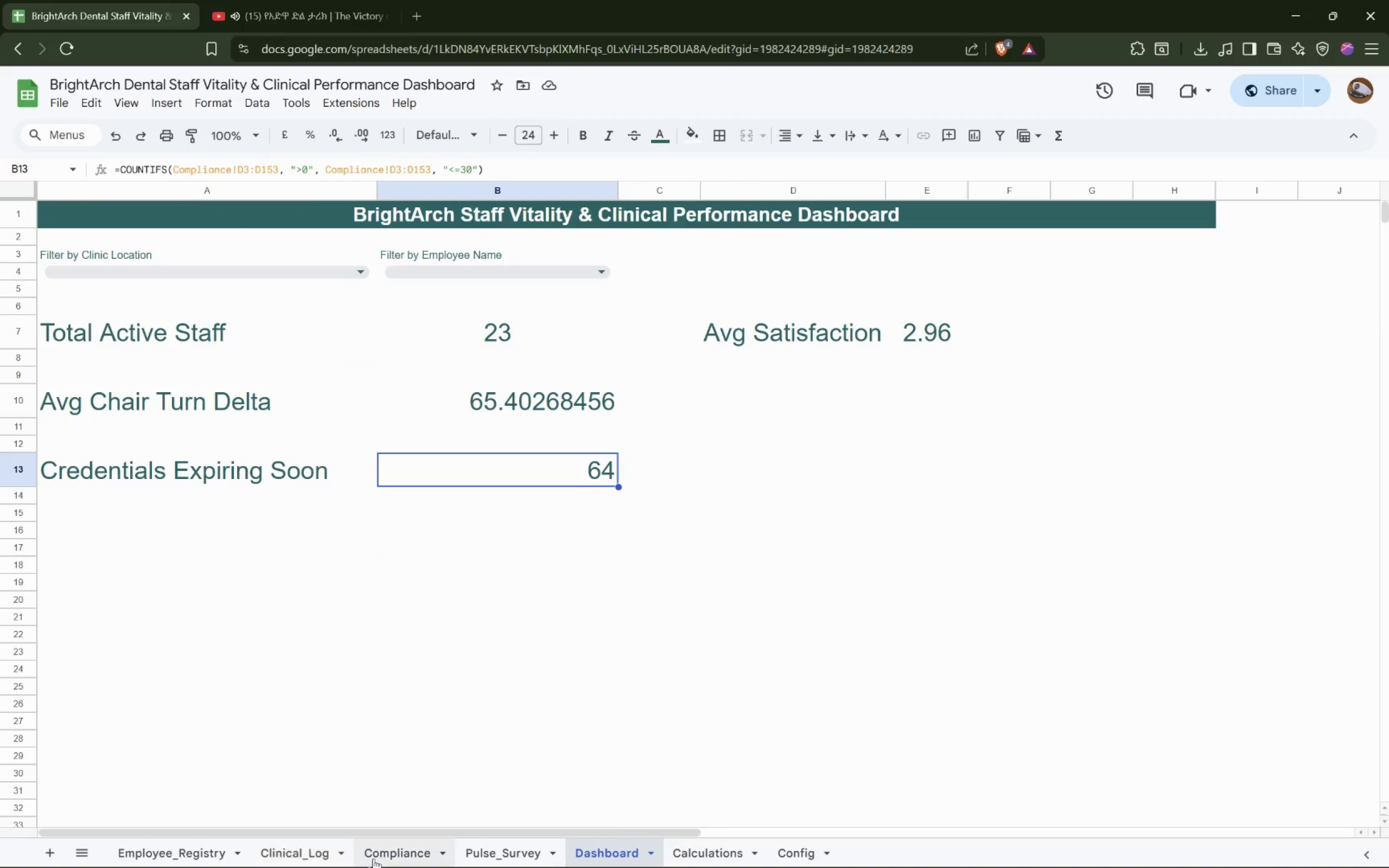 
wait(6.86)
 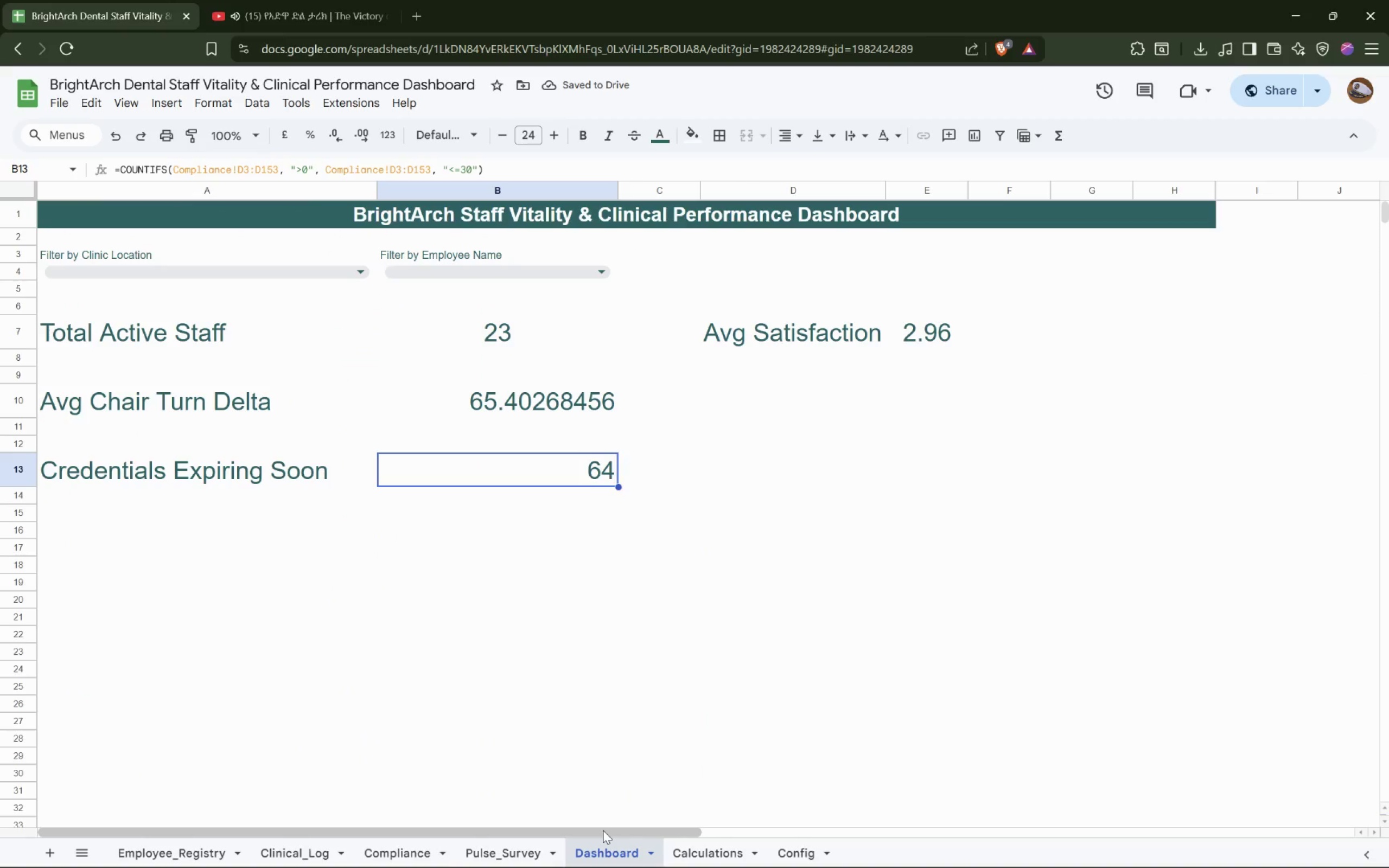 
left_click([517, 465])
 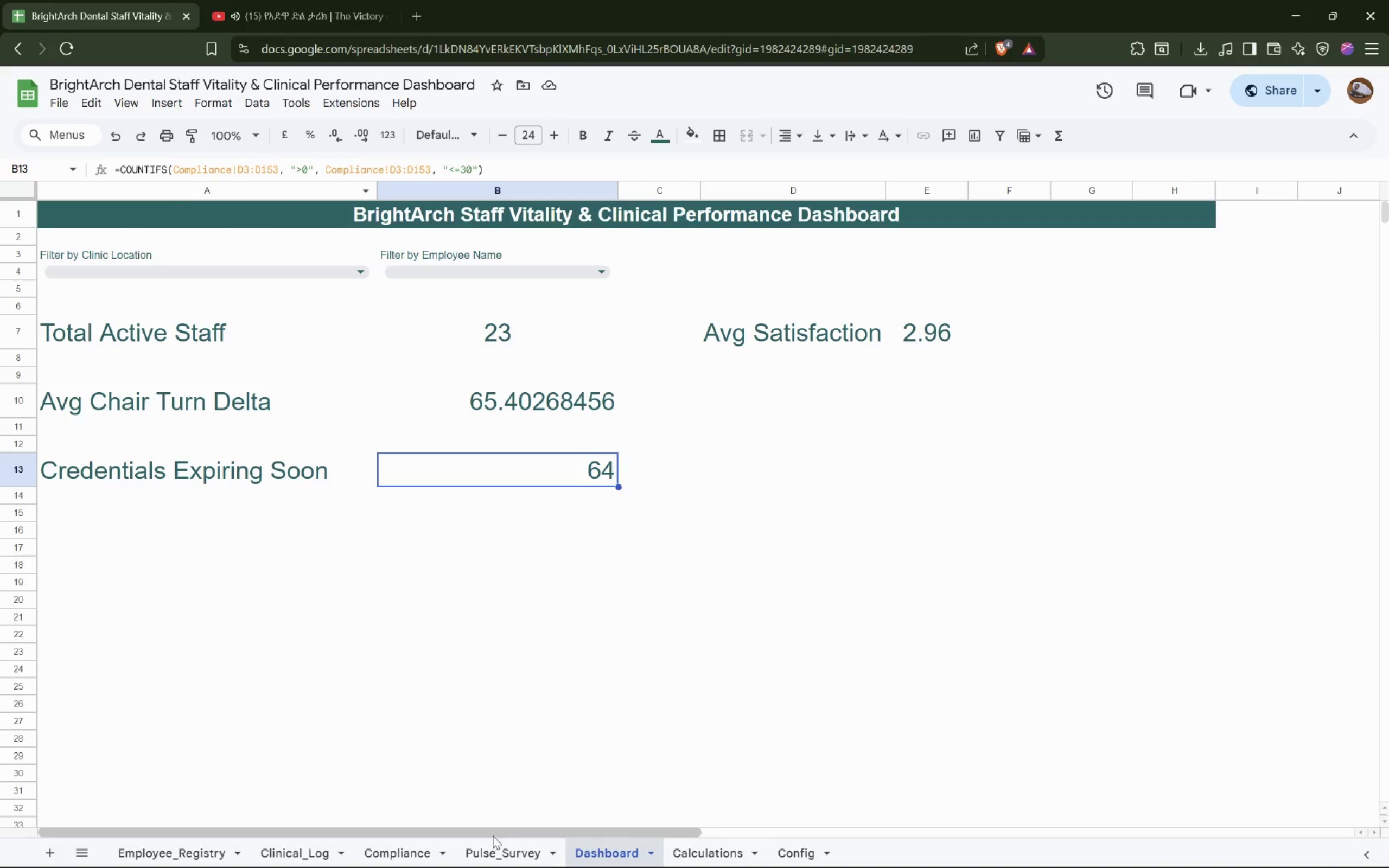 
left_click([405, 860])
 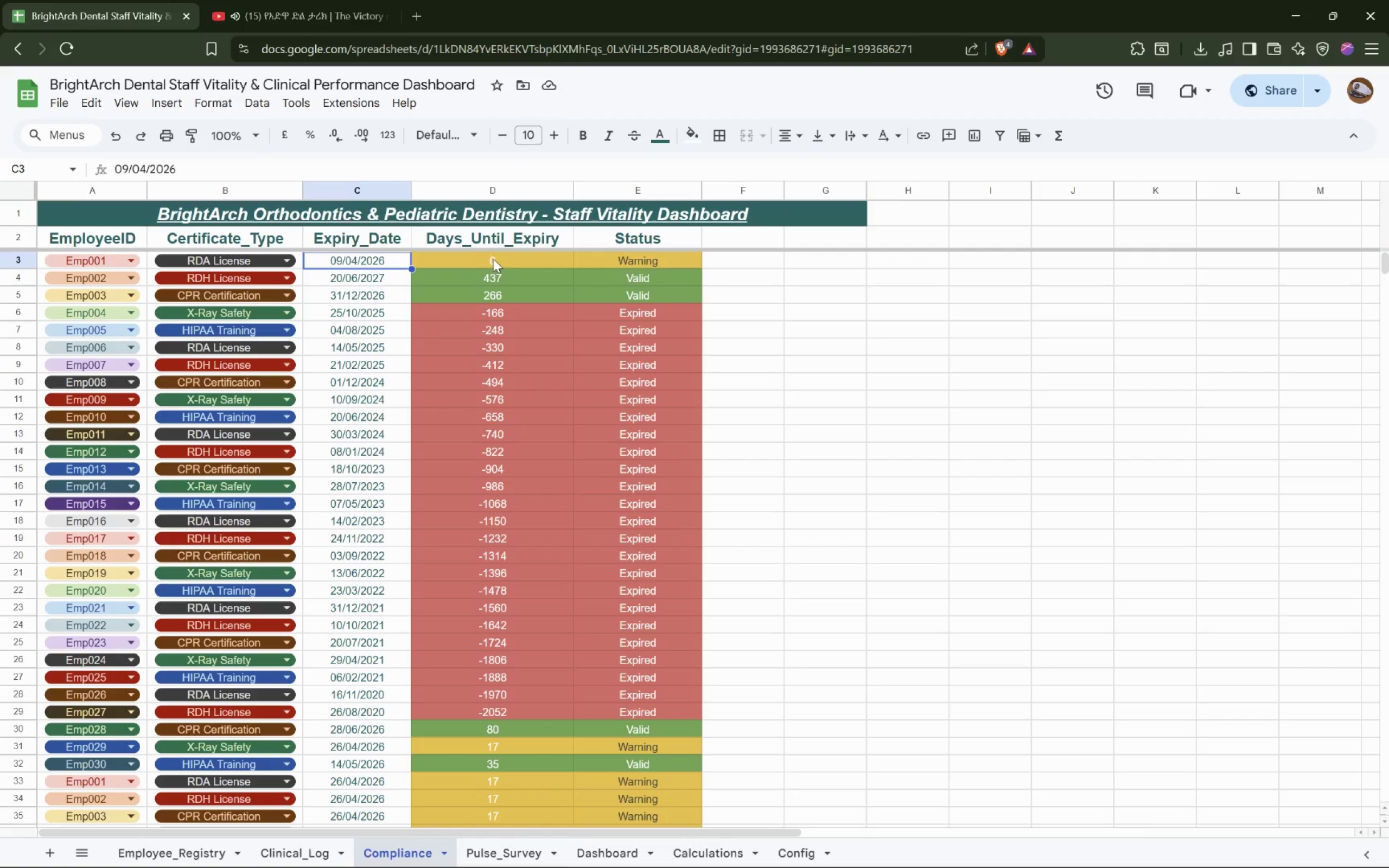 
left_click([495, 279])
 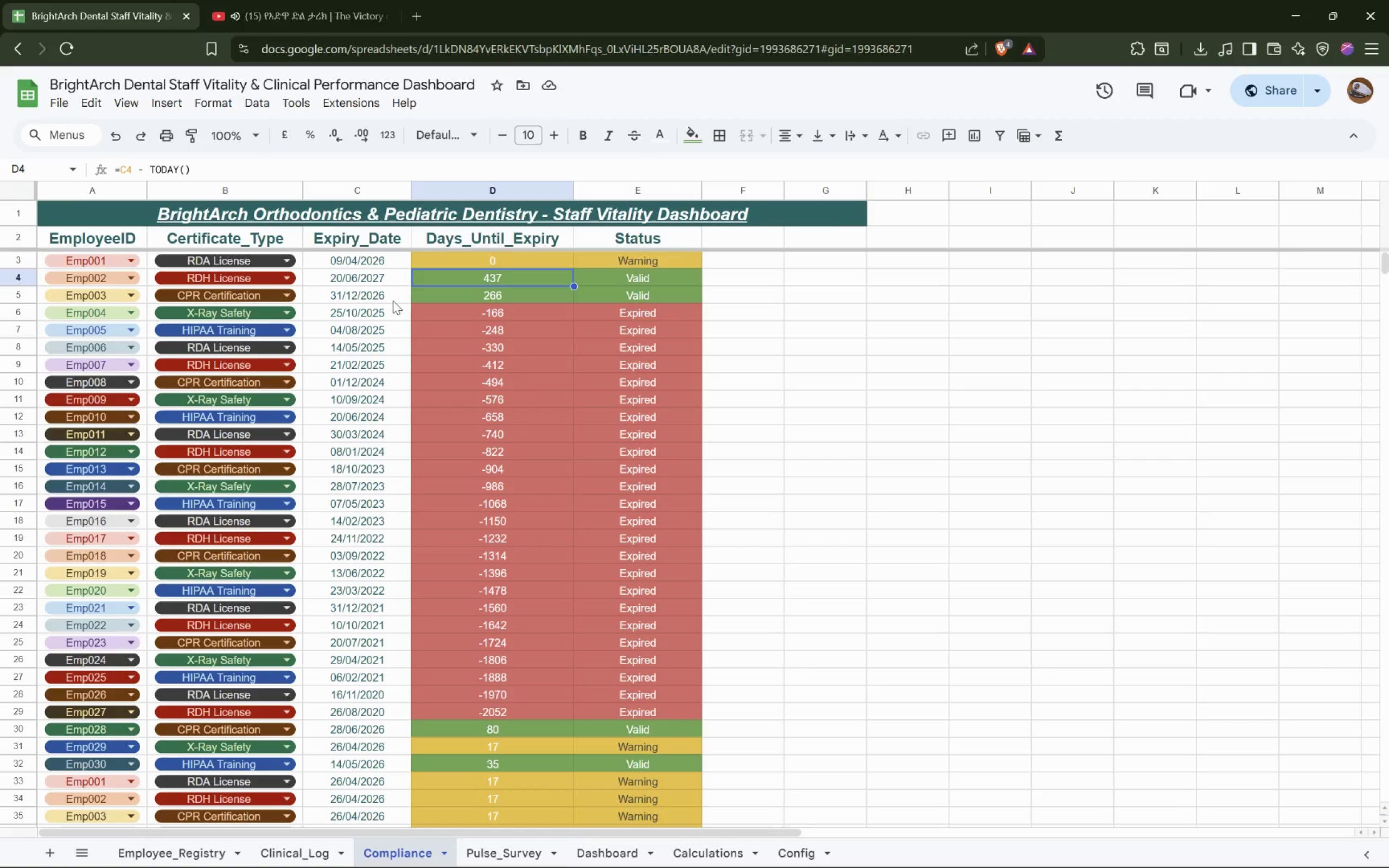 
wait(5.58)
 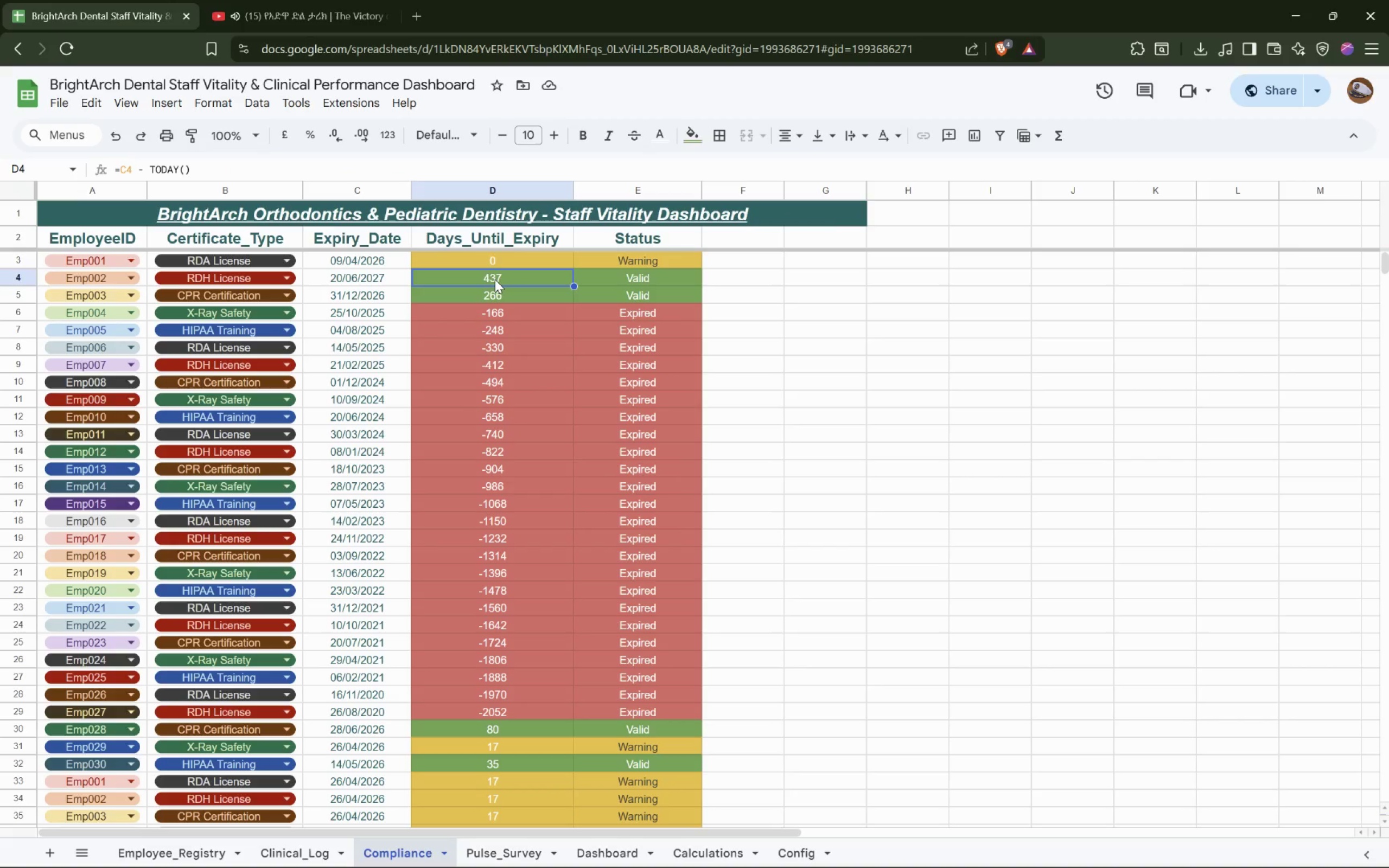 
left_click([615, 867])
 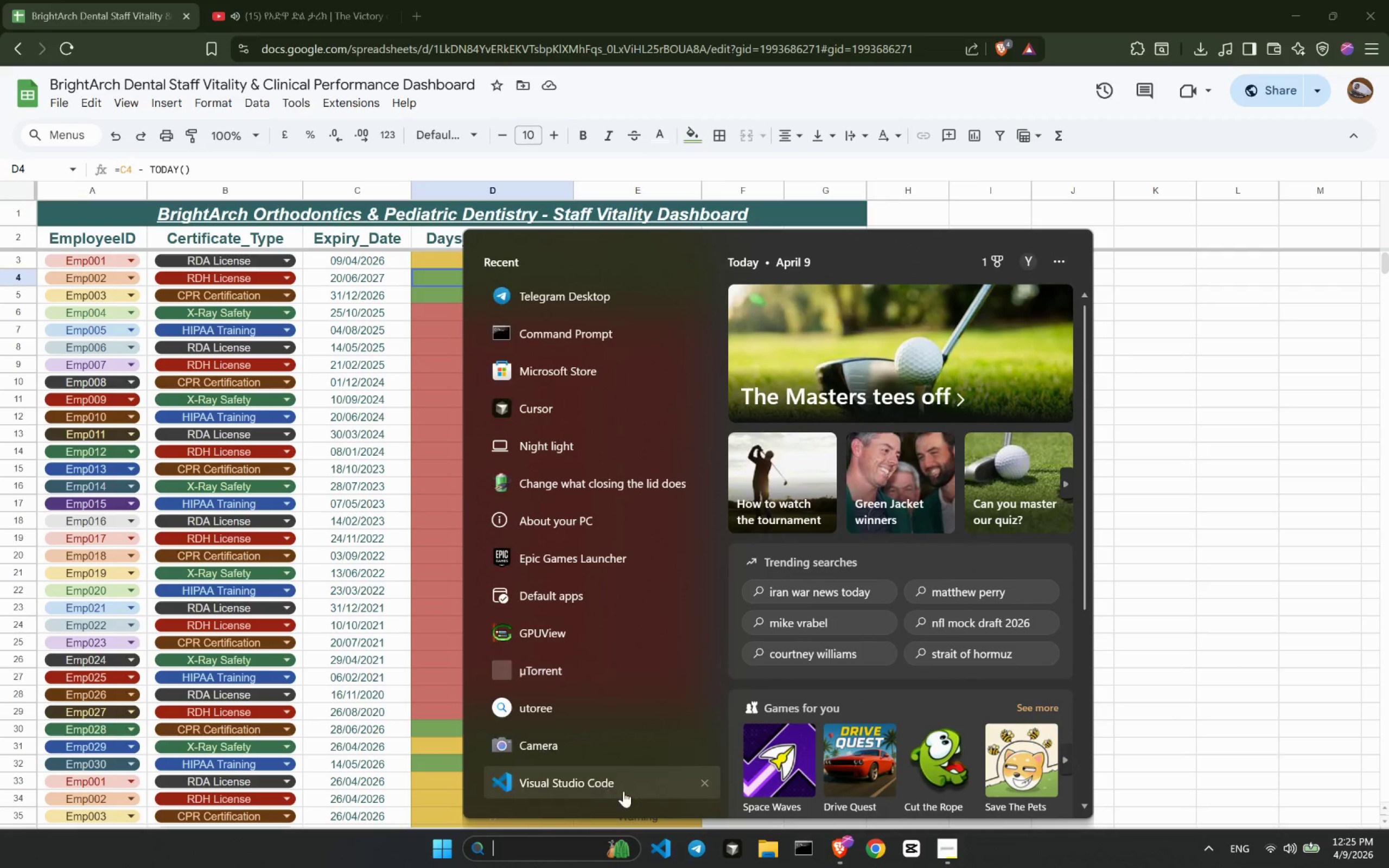 
left_click([372, 718])
 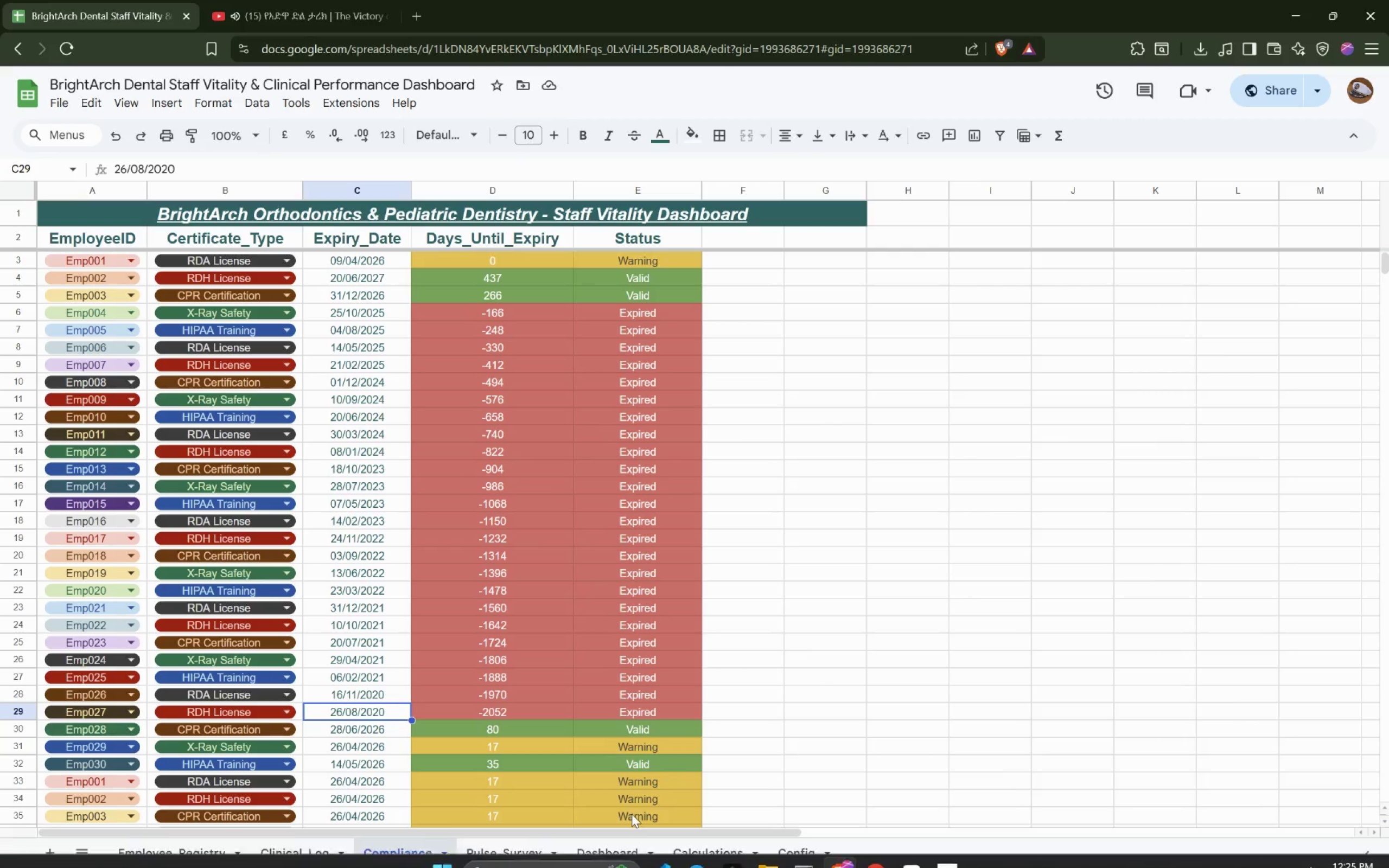 
left_click([615, 850])
 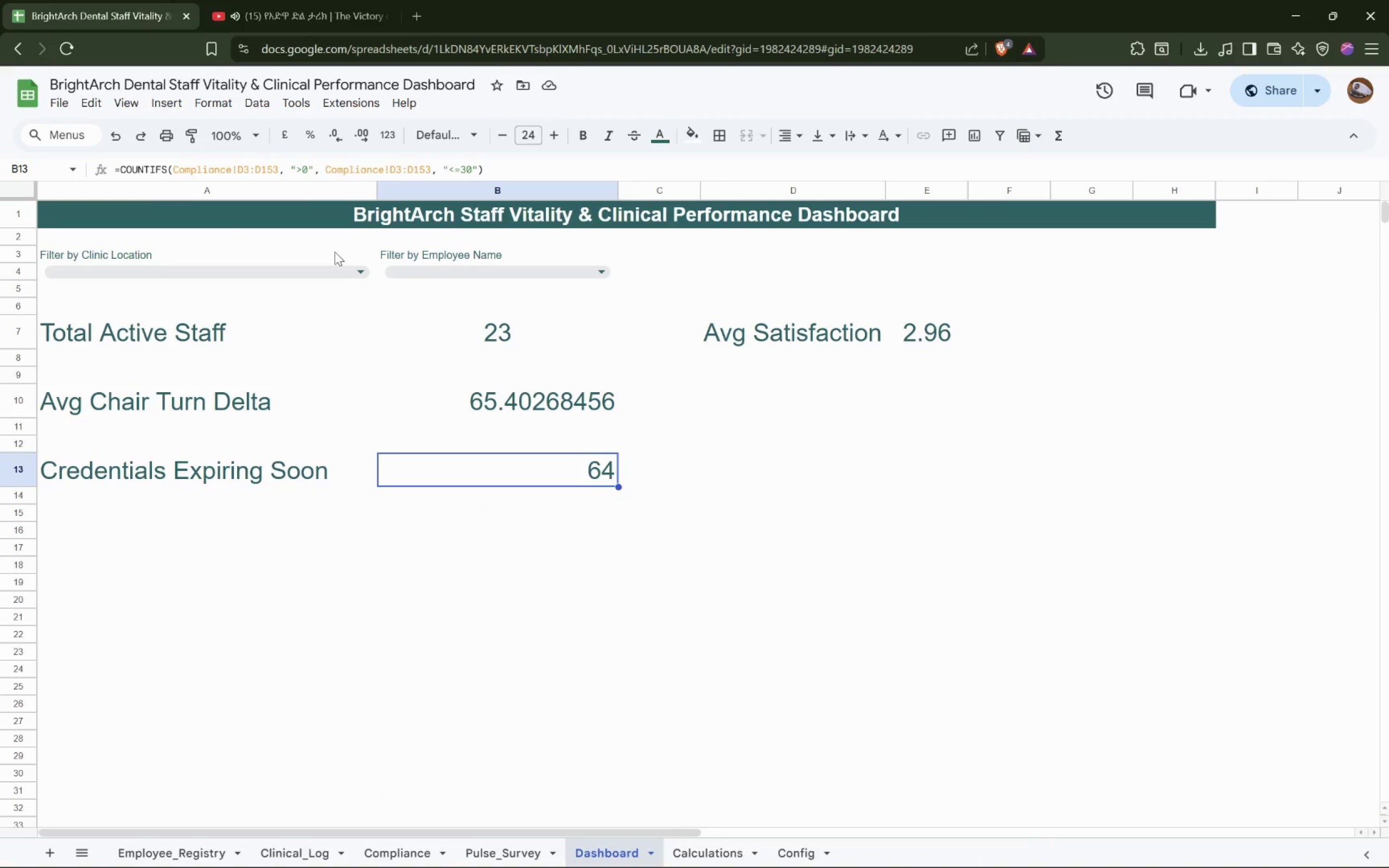 
key(Alt+Tab)